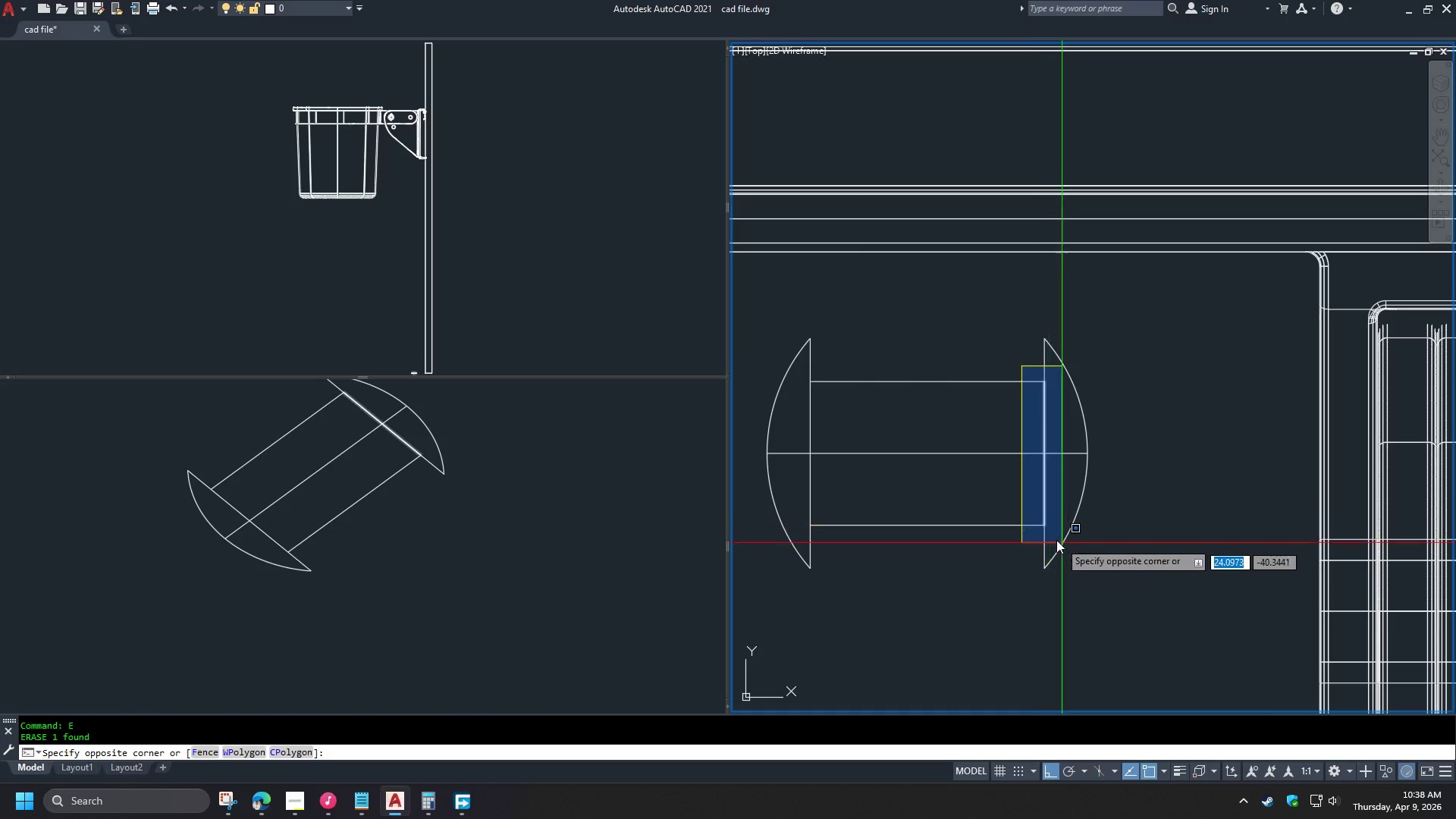 
left_click([1055, 538])
 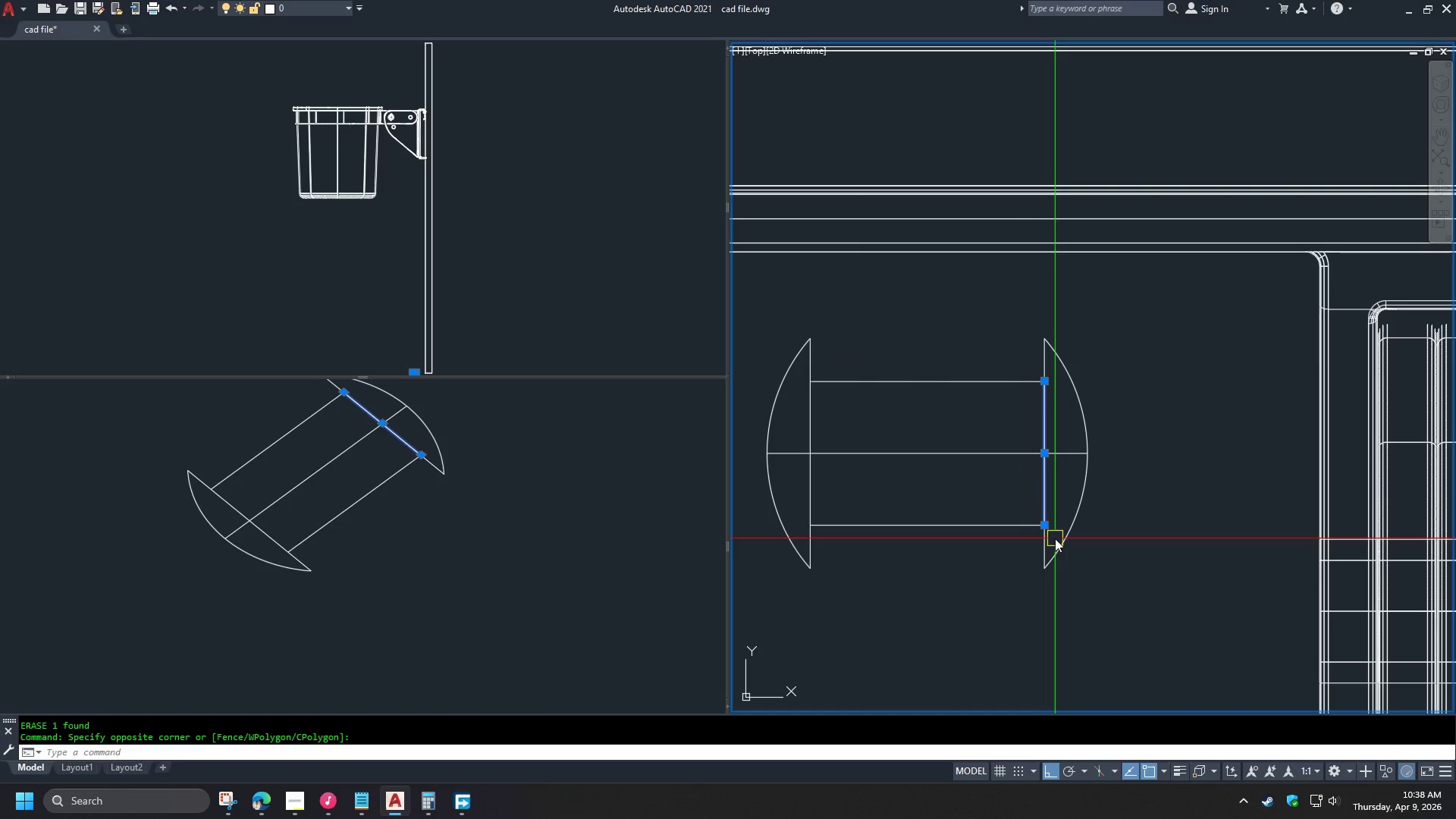 
key(E)
 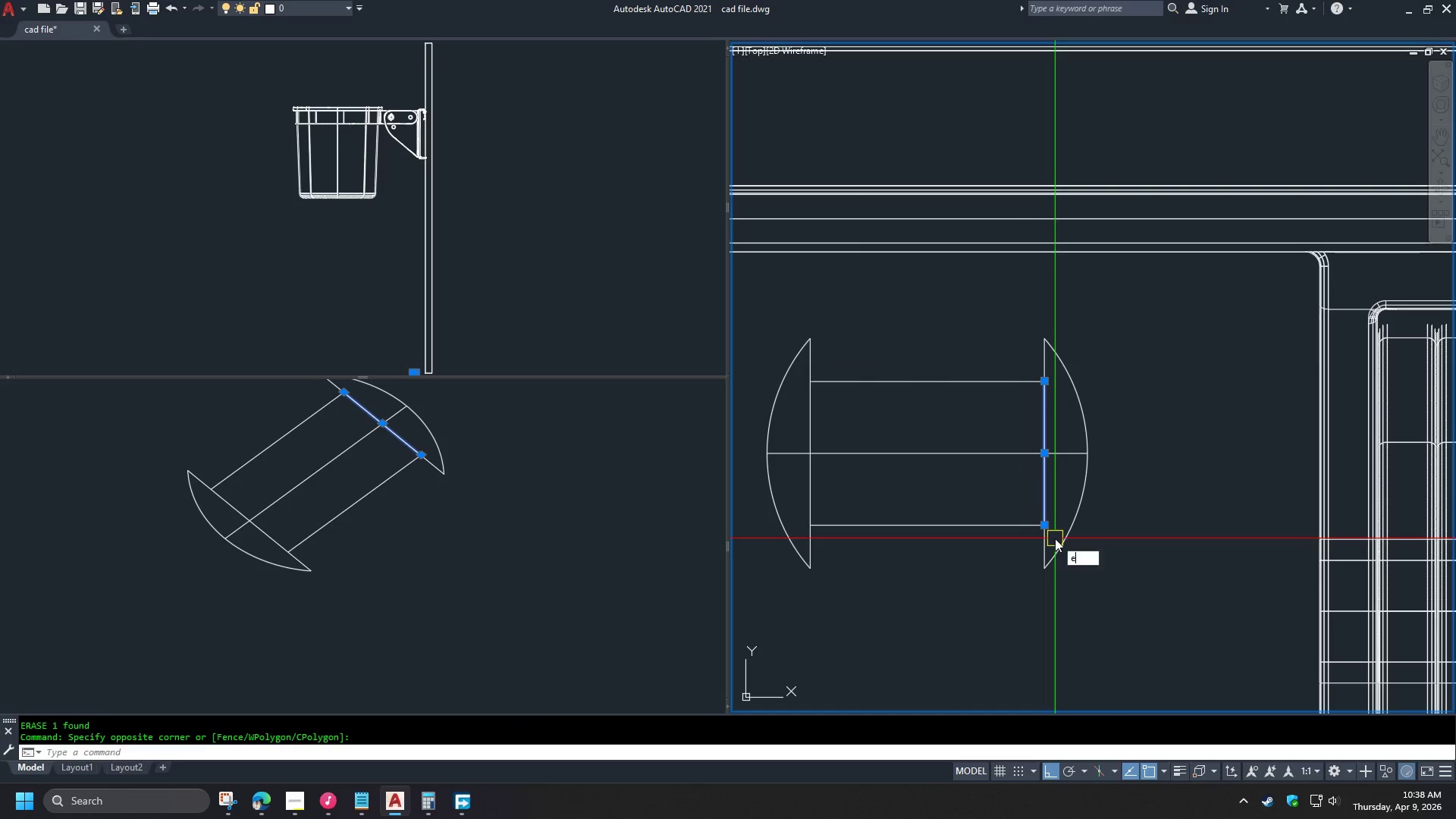 
key(Space)
 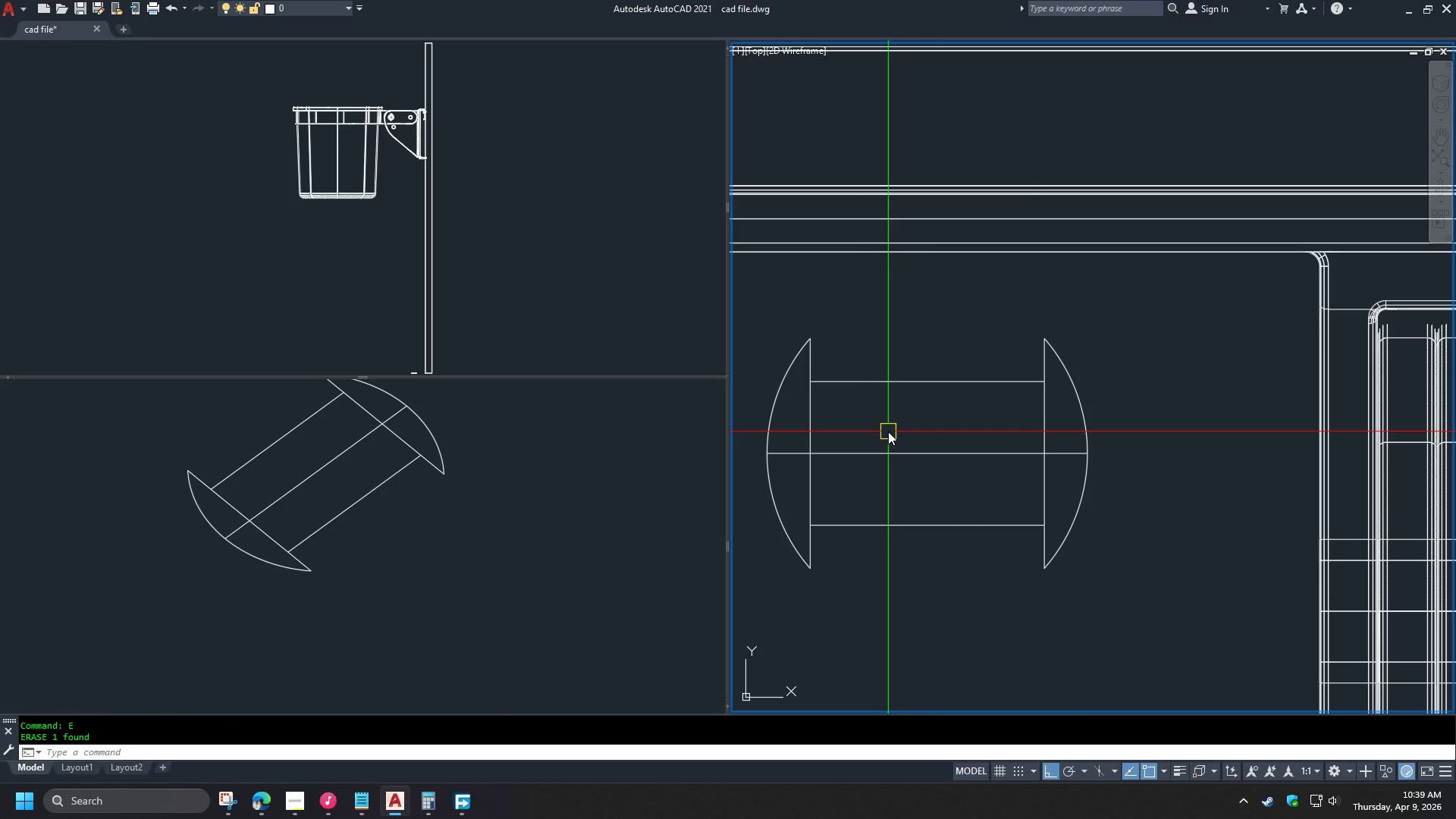 
wait(12.73)
 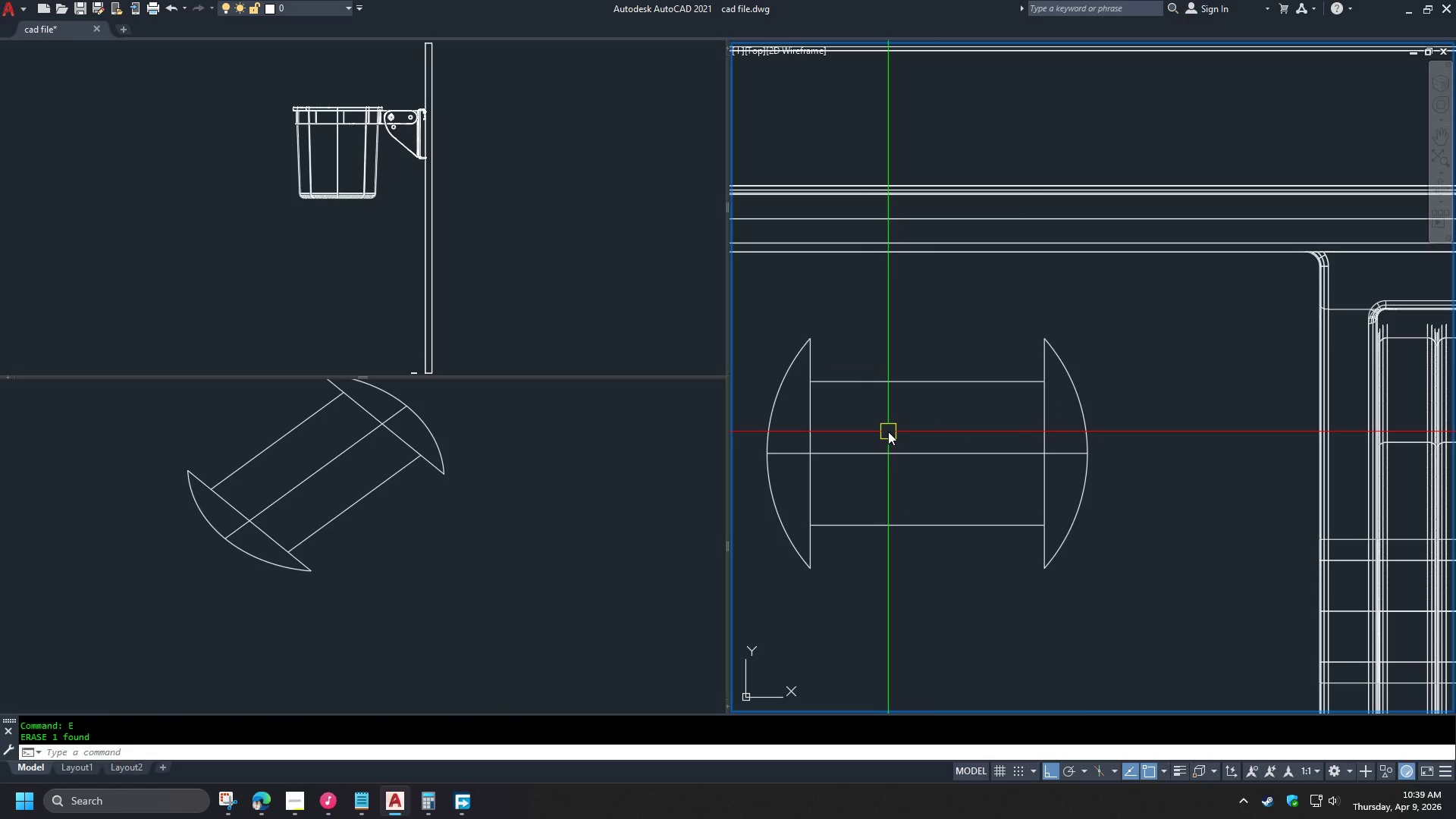 
key(F)
 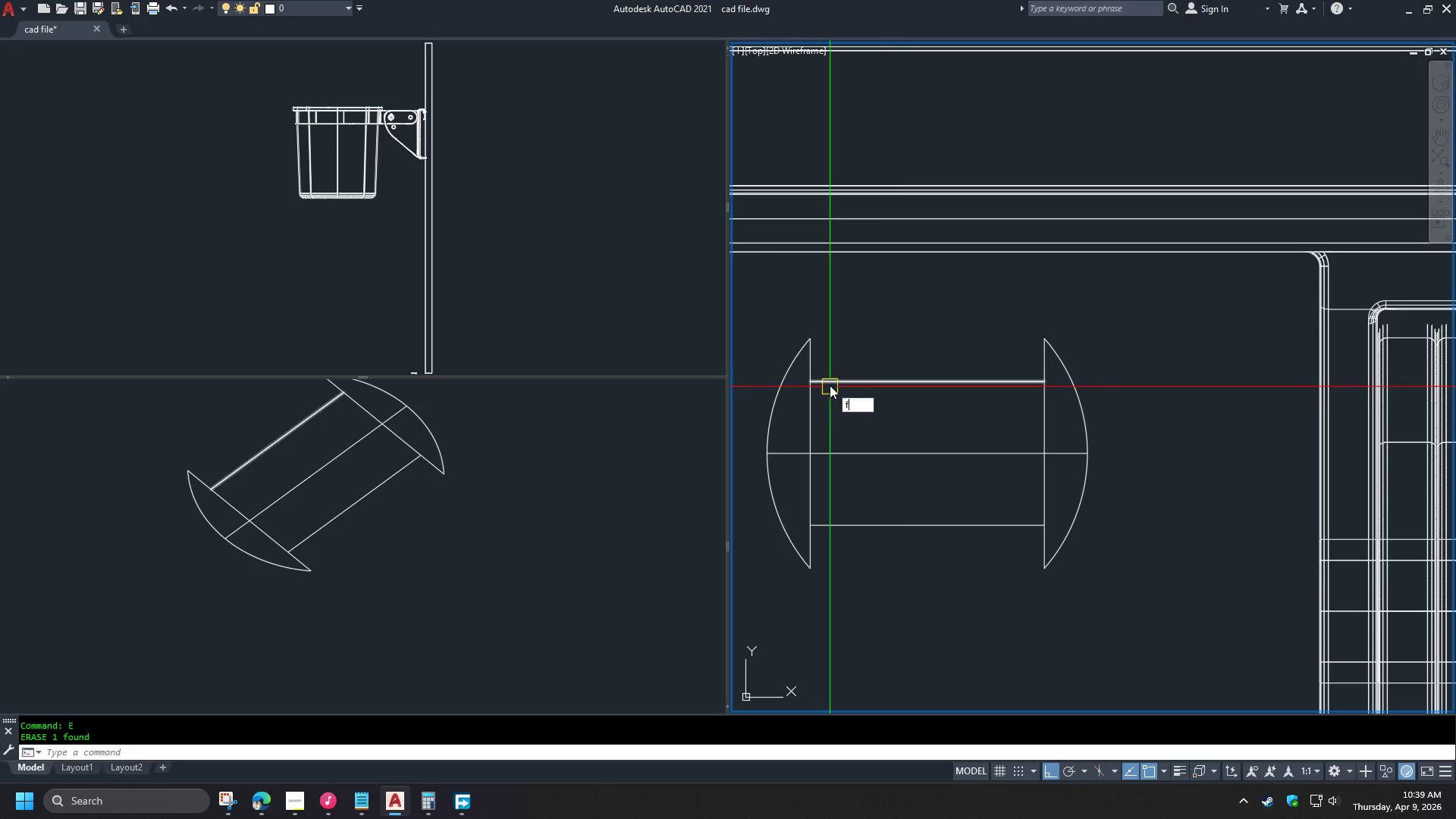 
key(Space)
 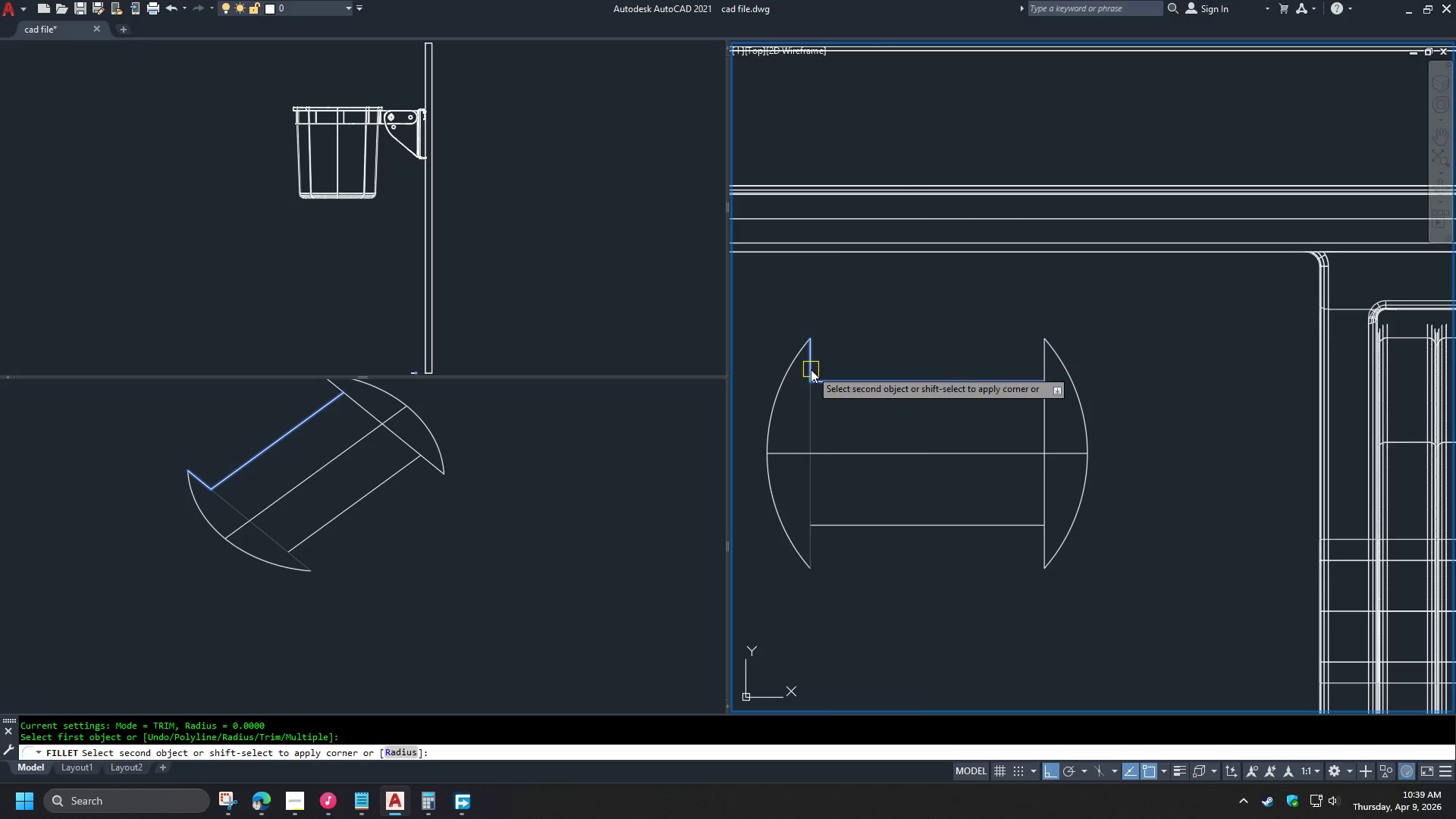 
left_click([811, 369])
 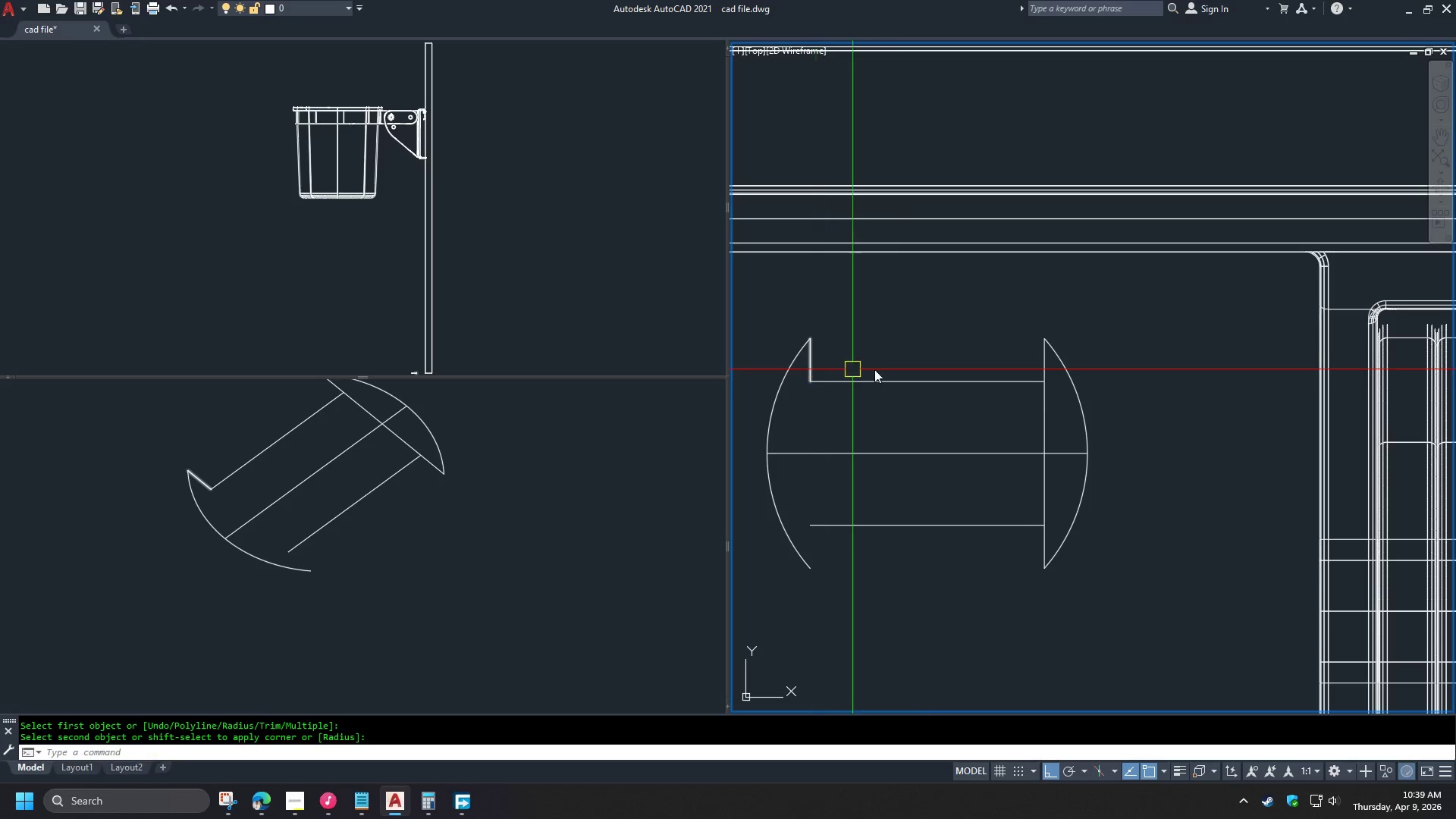 
key(Space)
 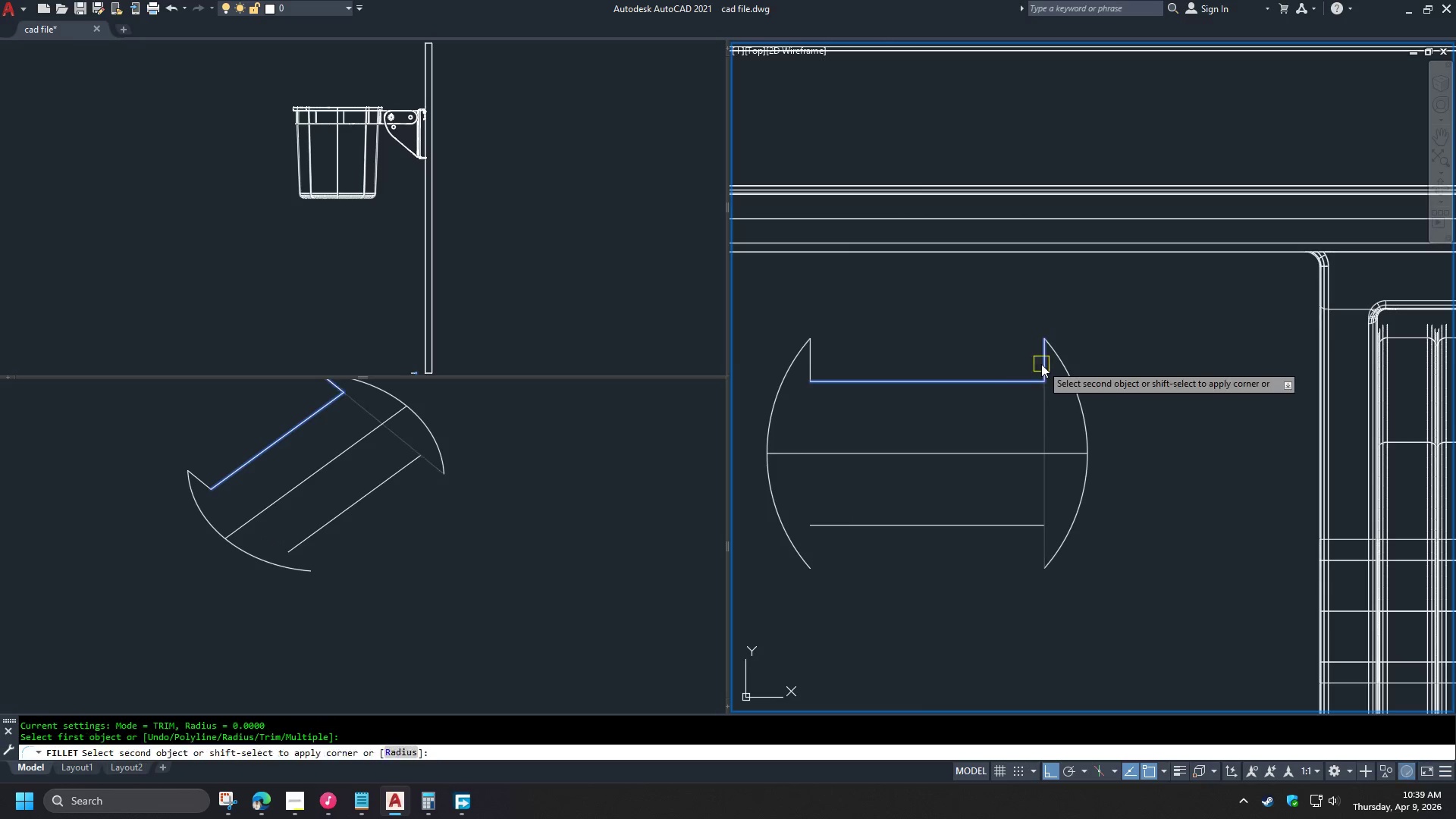 
double_click([1041, 364])
 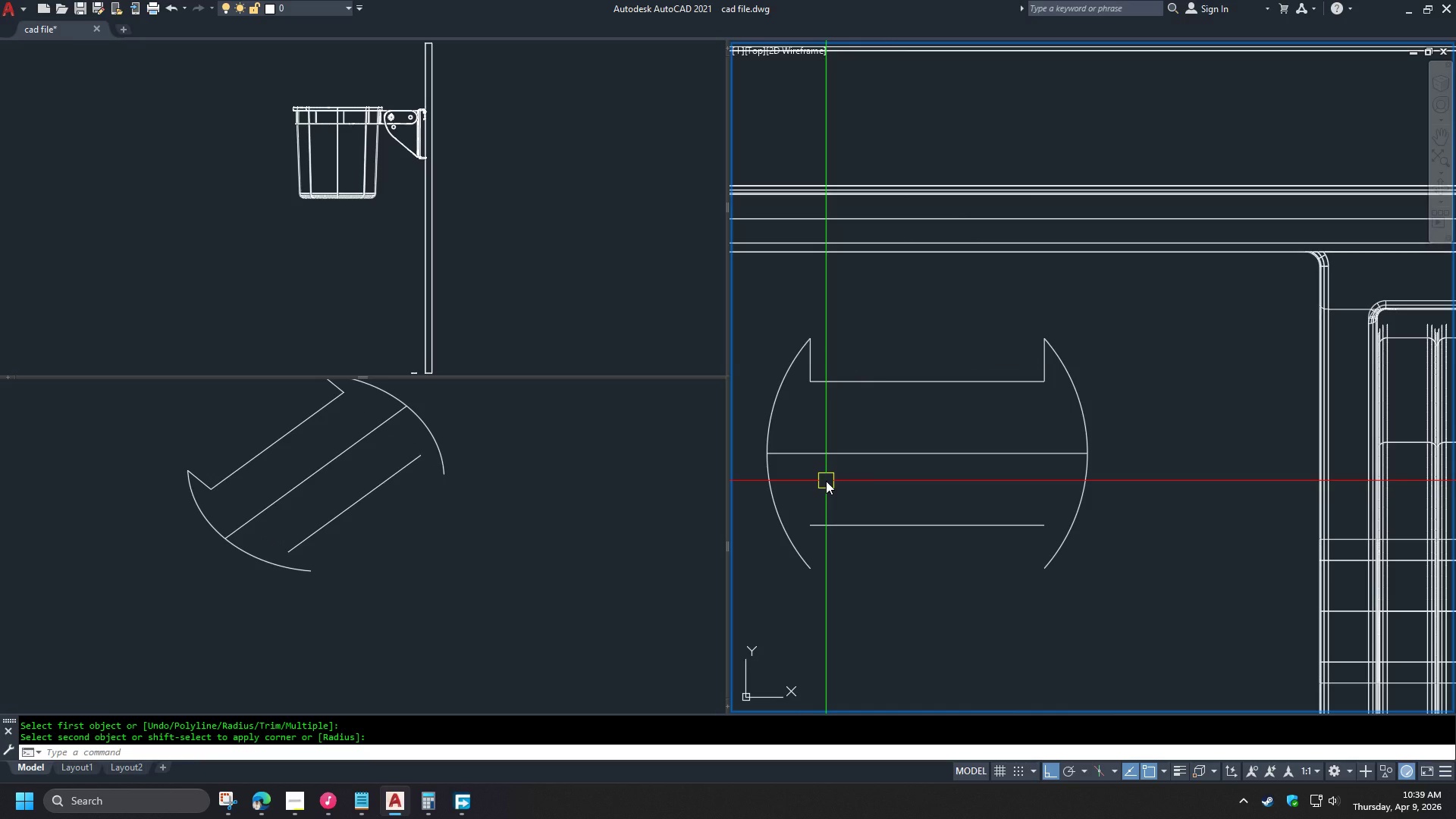 
type(tr )
 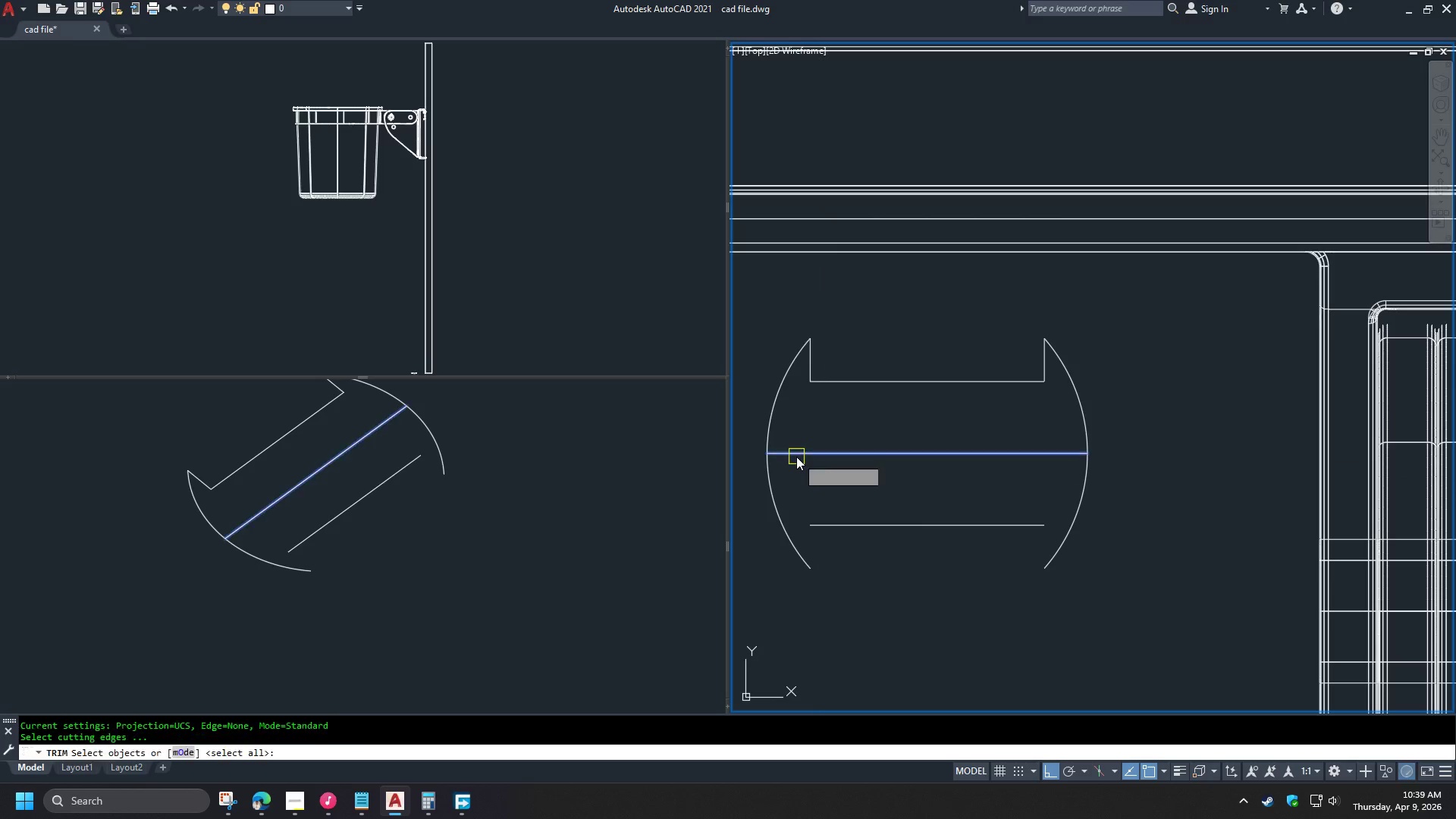 
left_click([796, 457])
 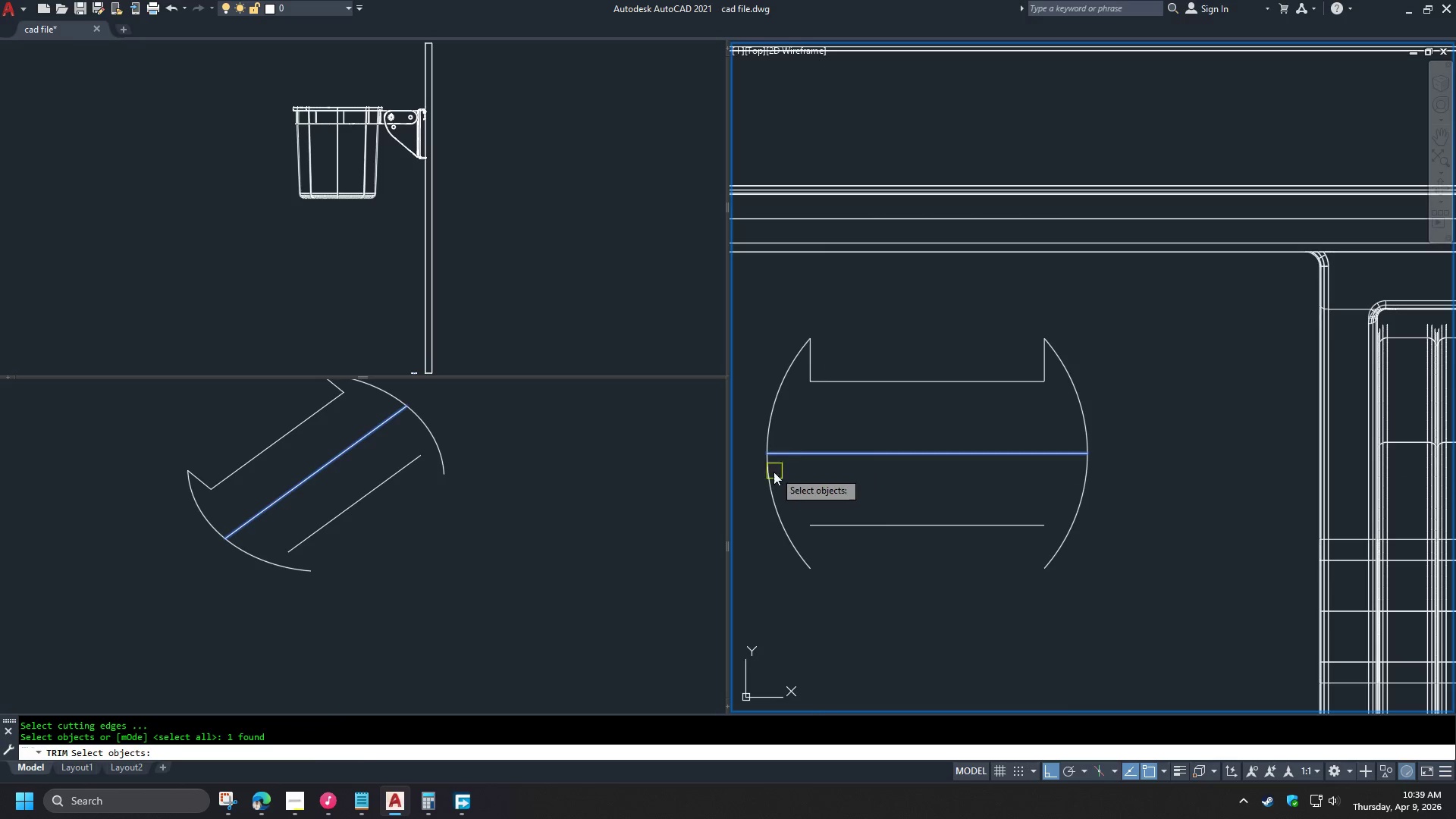 
key(Space)
 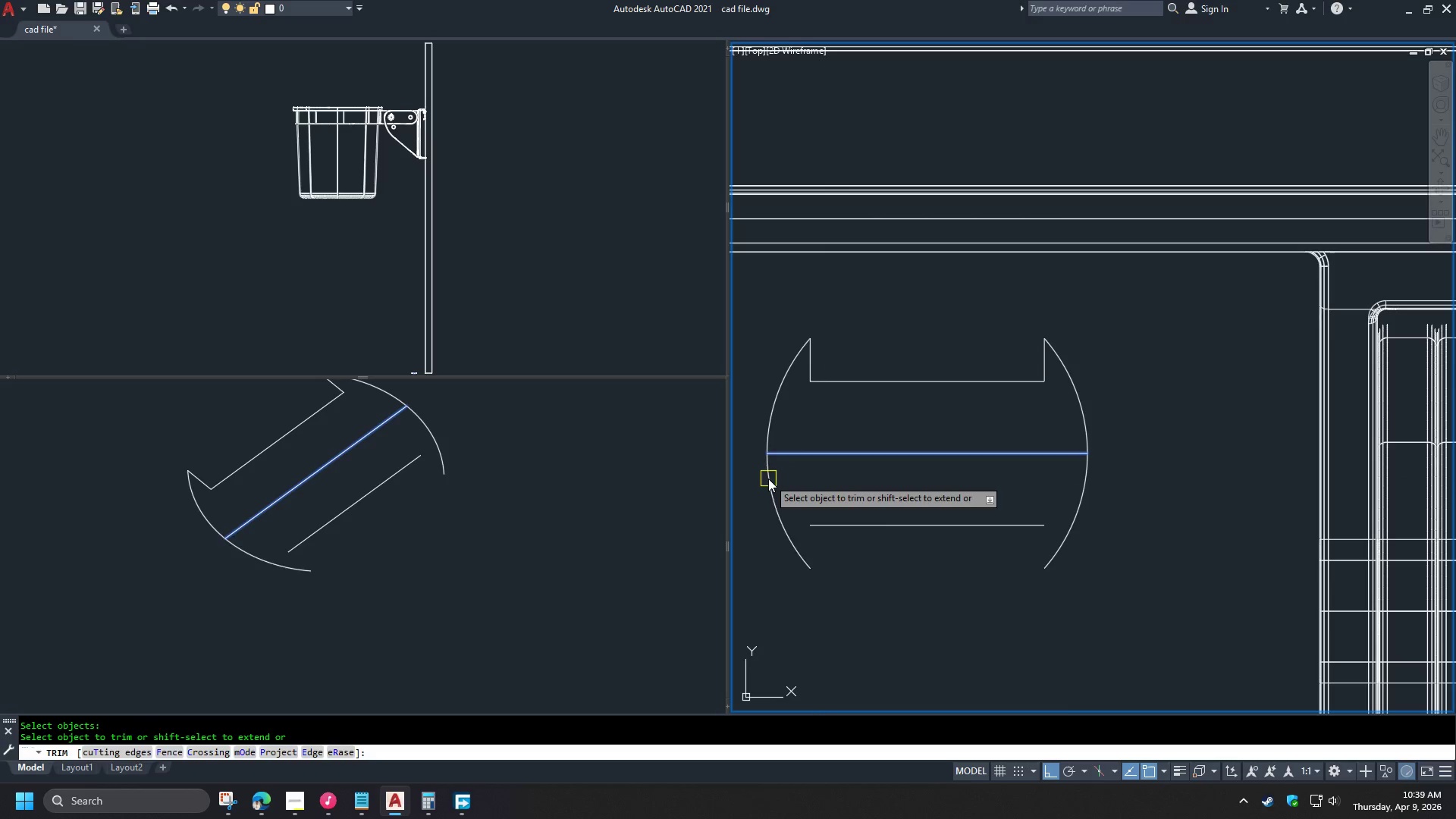 
double_click([768, 479])
 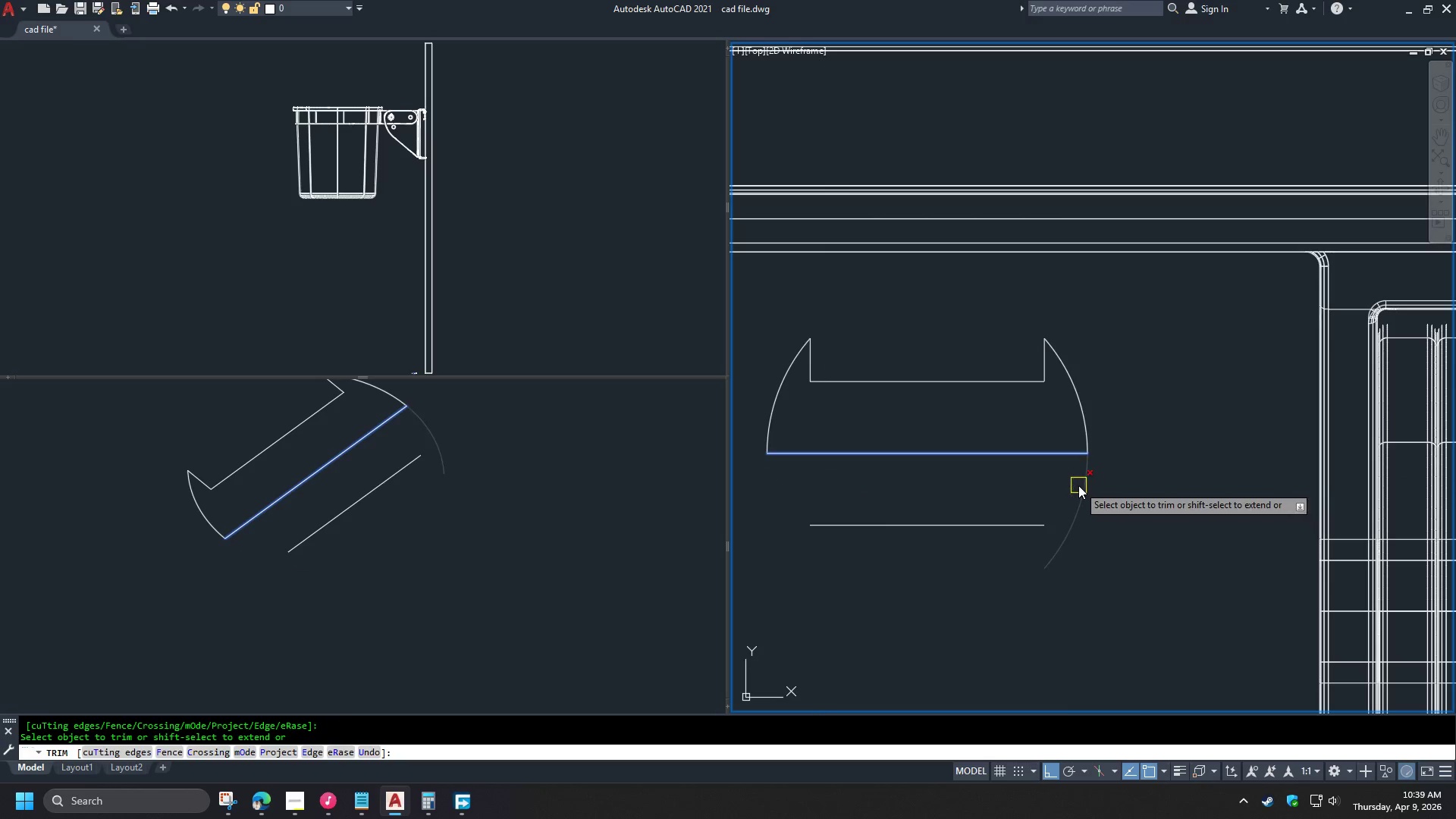 
left_click([1078, 486])
 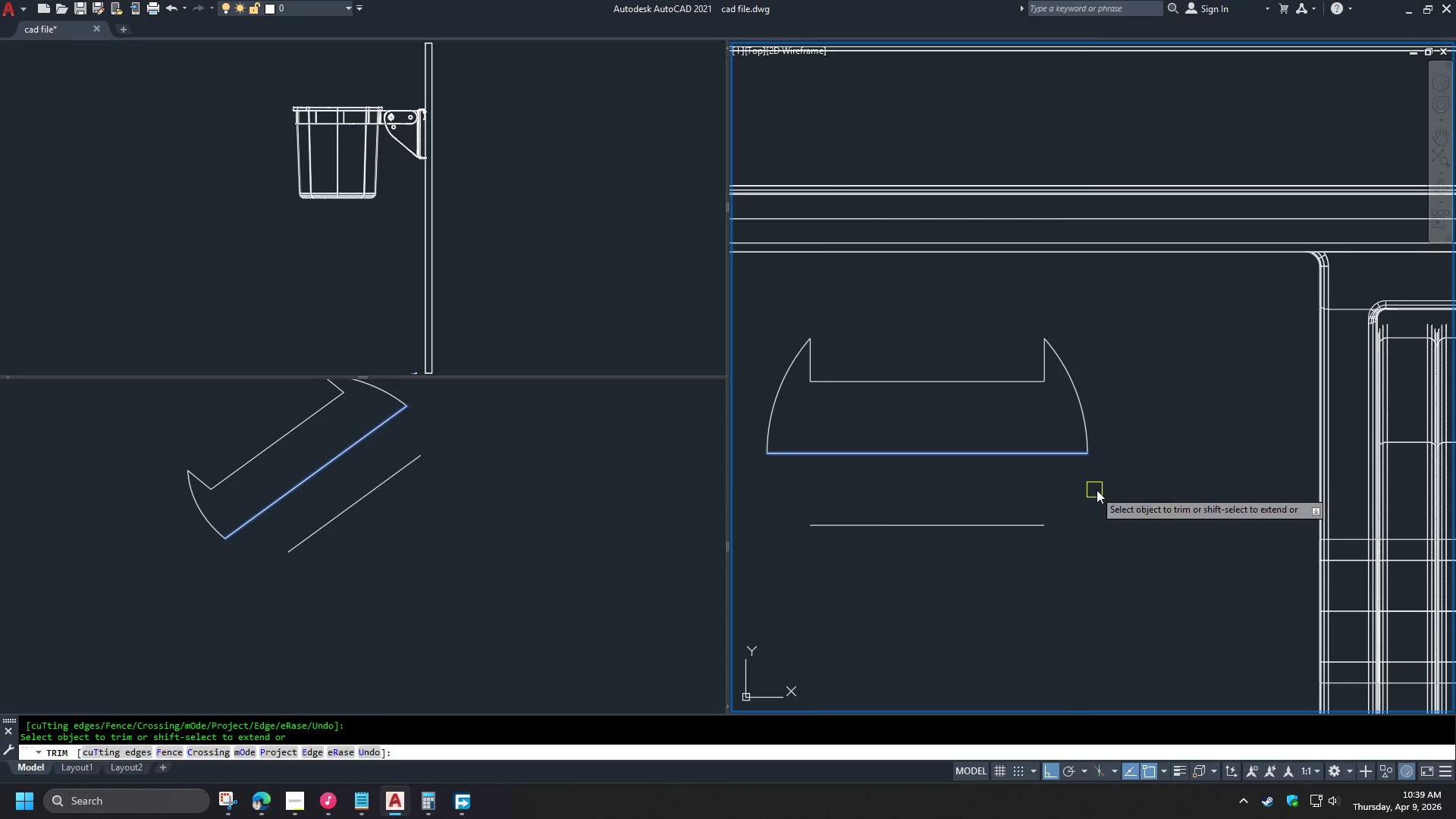 
key(Space)
 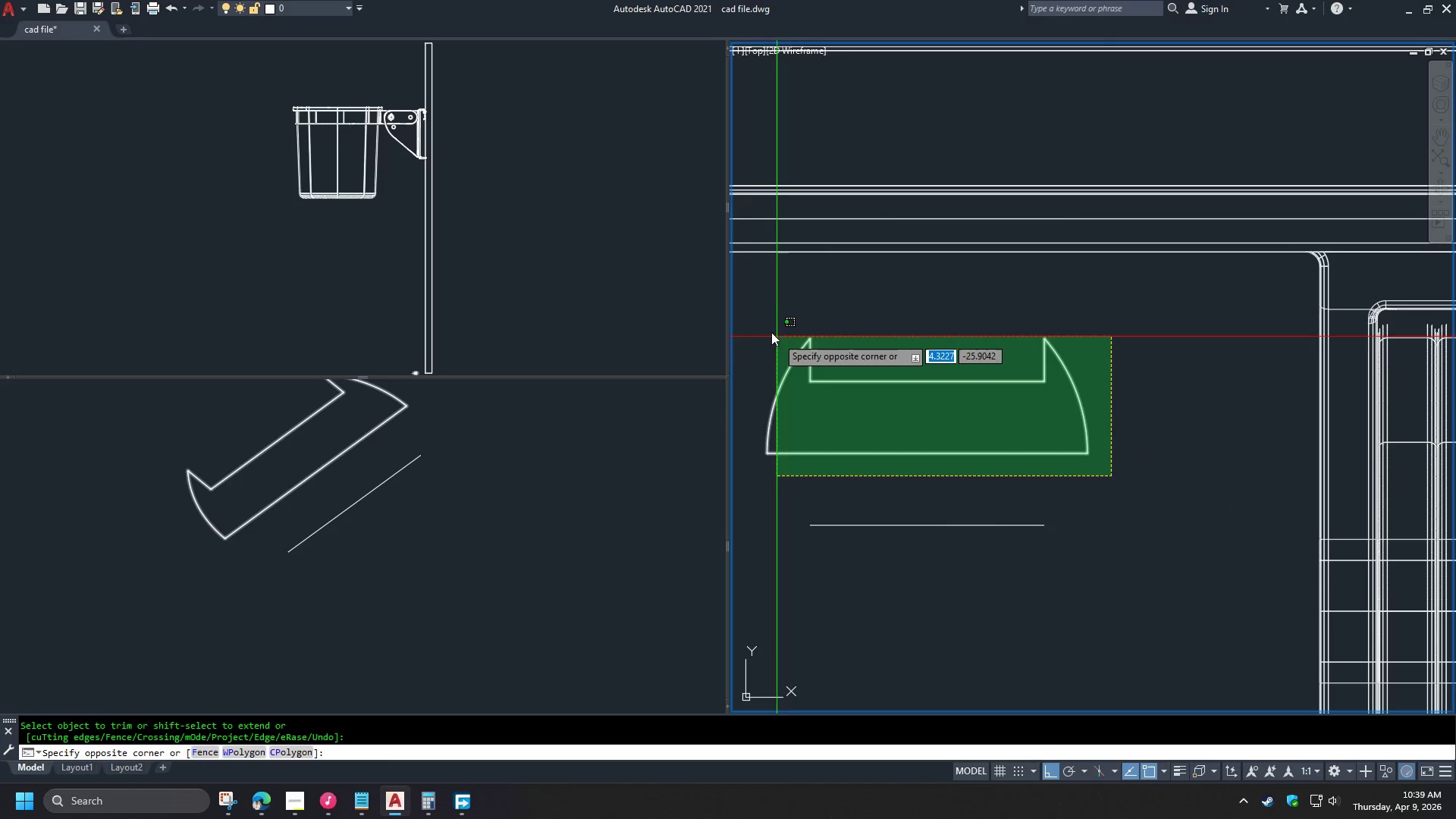 
left_click([760, 321])
 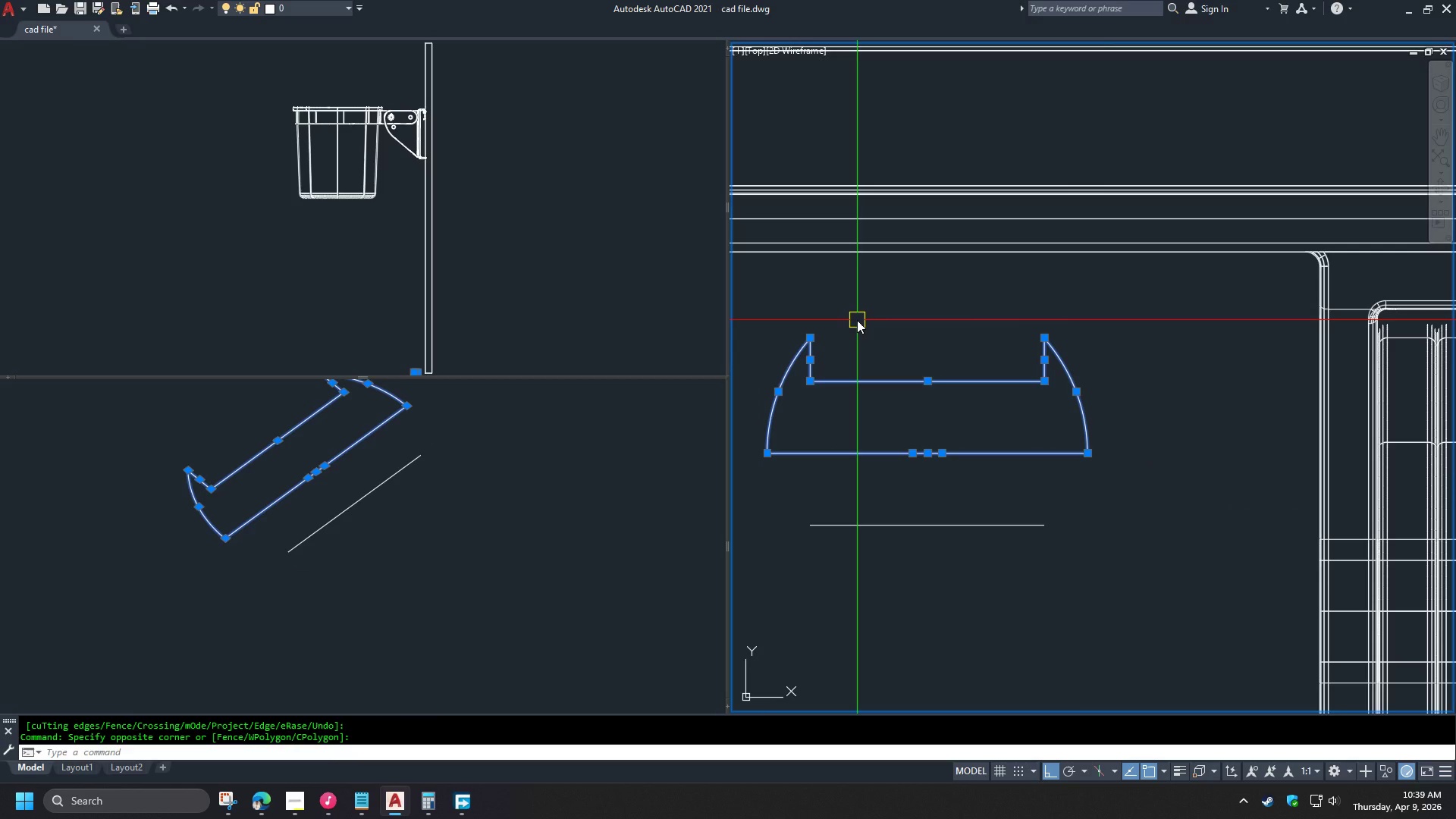 
key(J)
 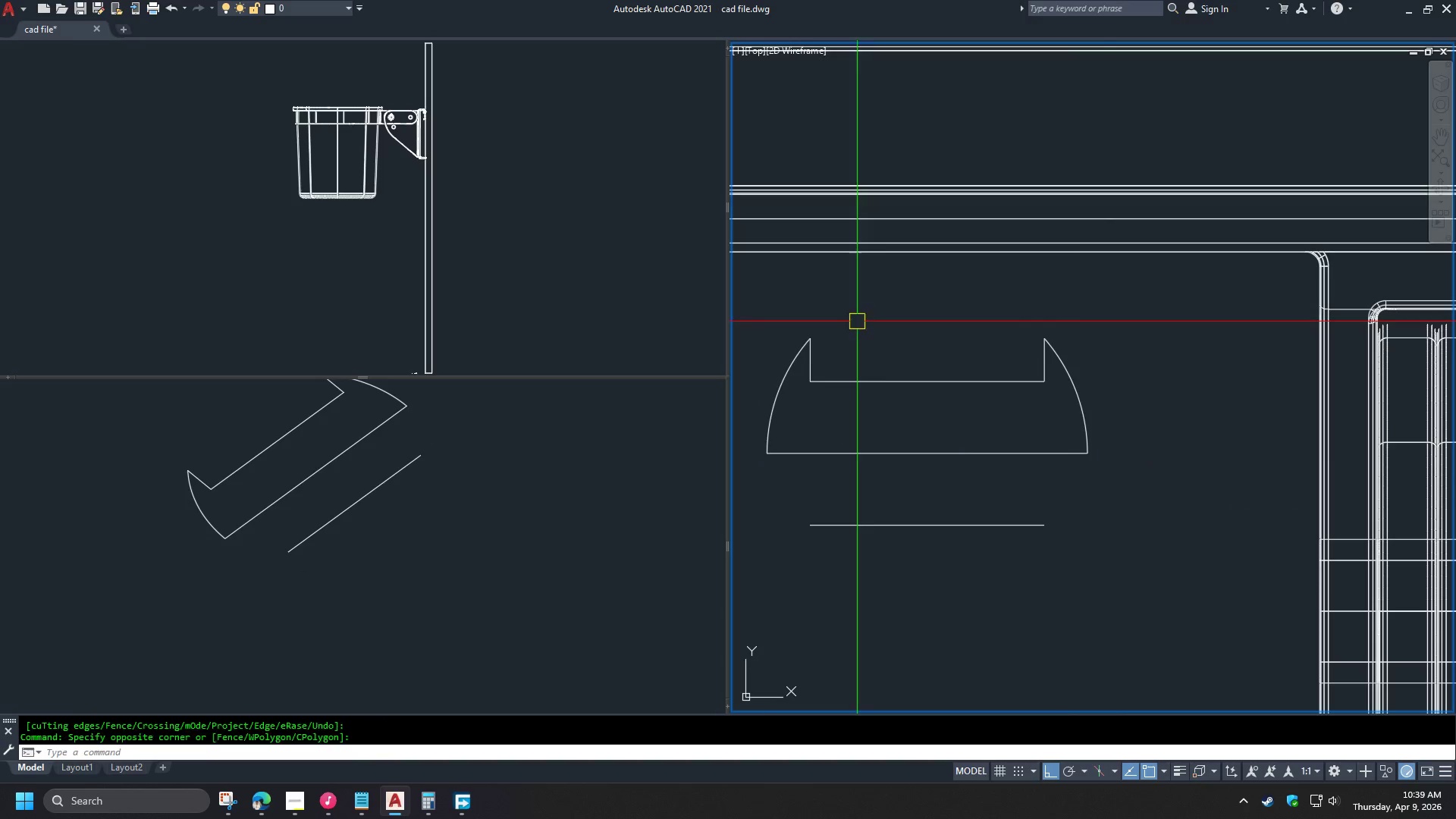 
key(Space)
 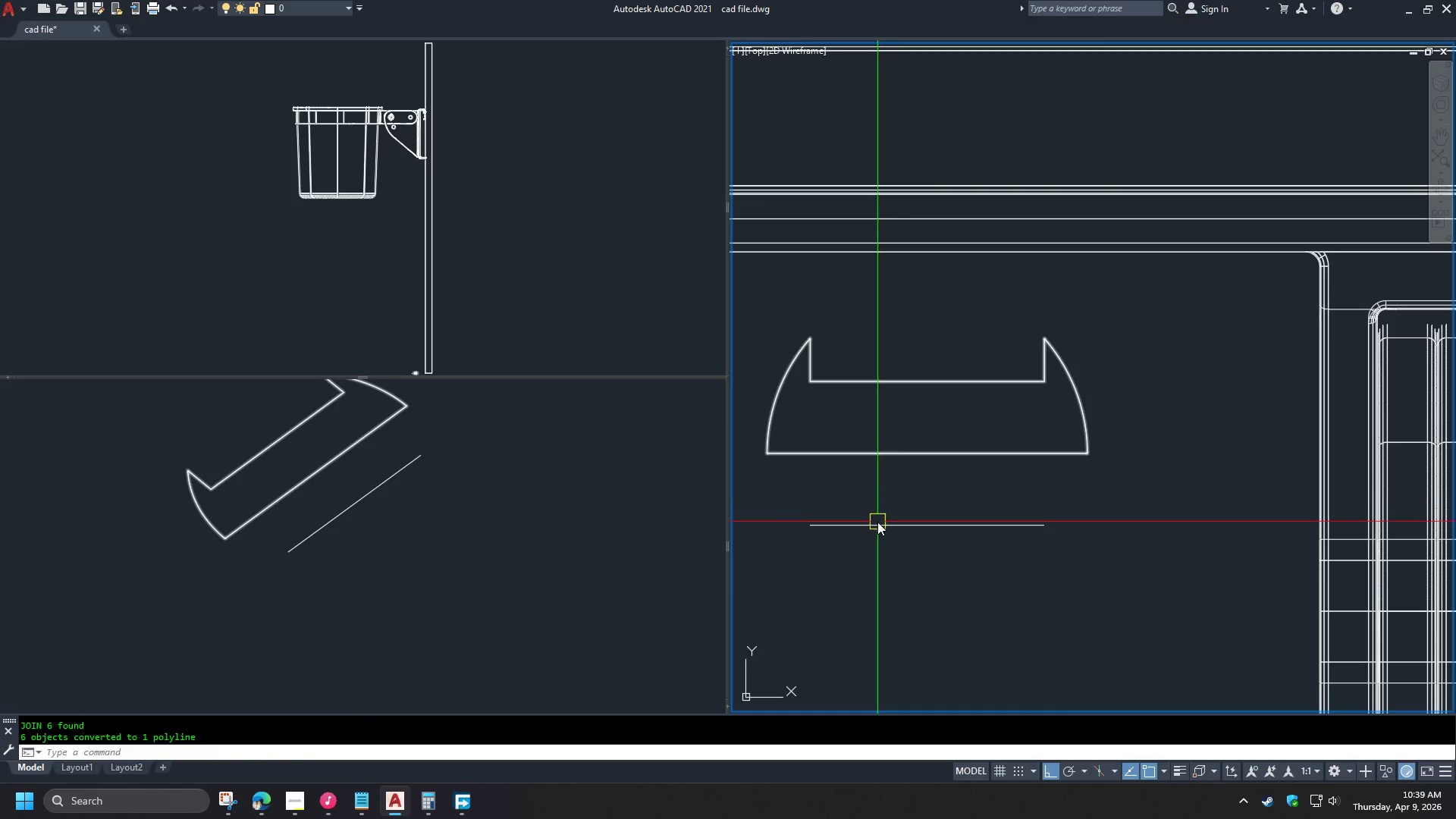 
left_click([877, 522])
 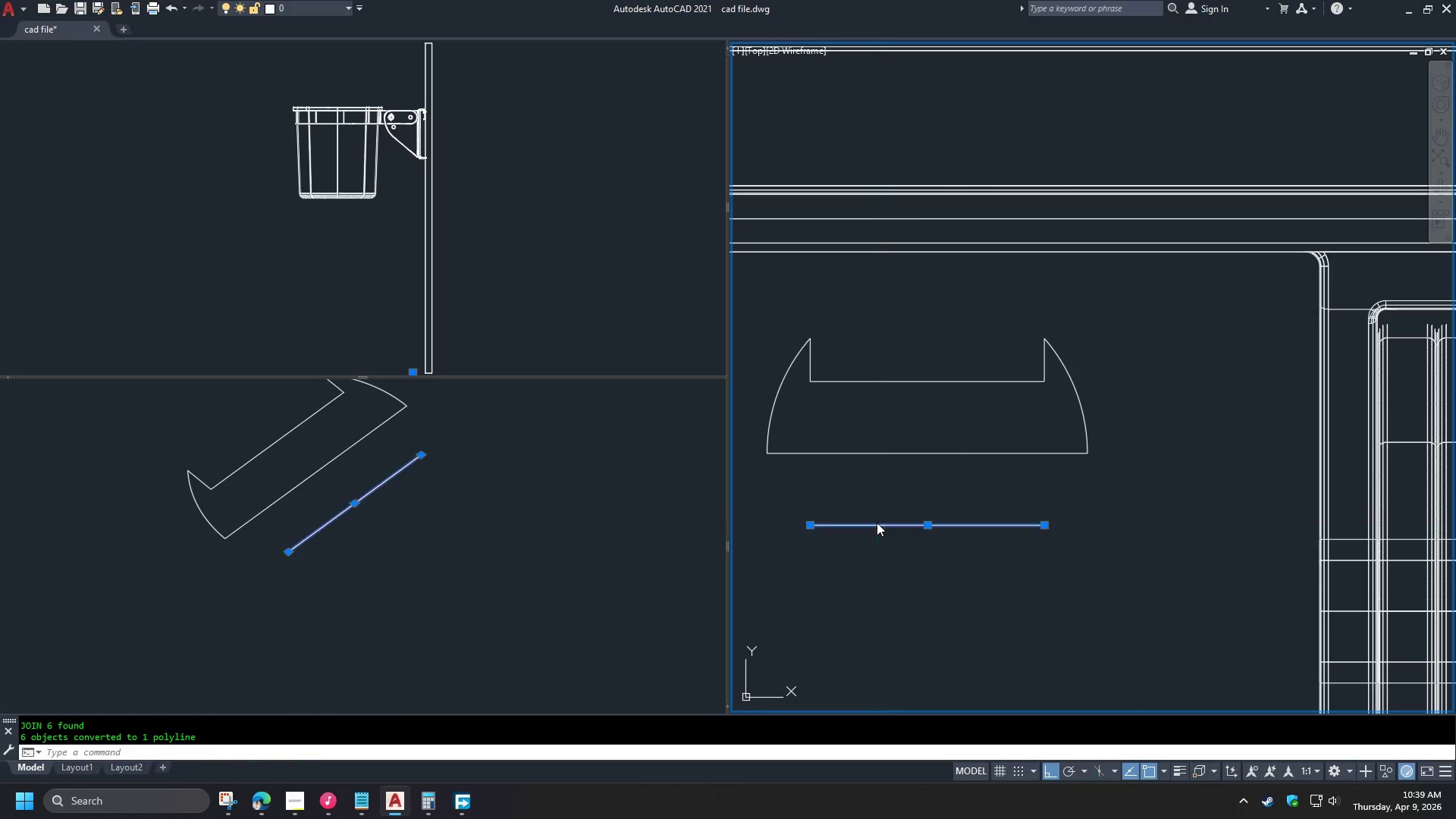 
key(E)
 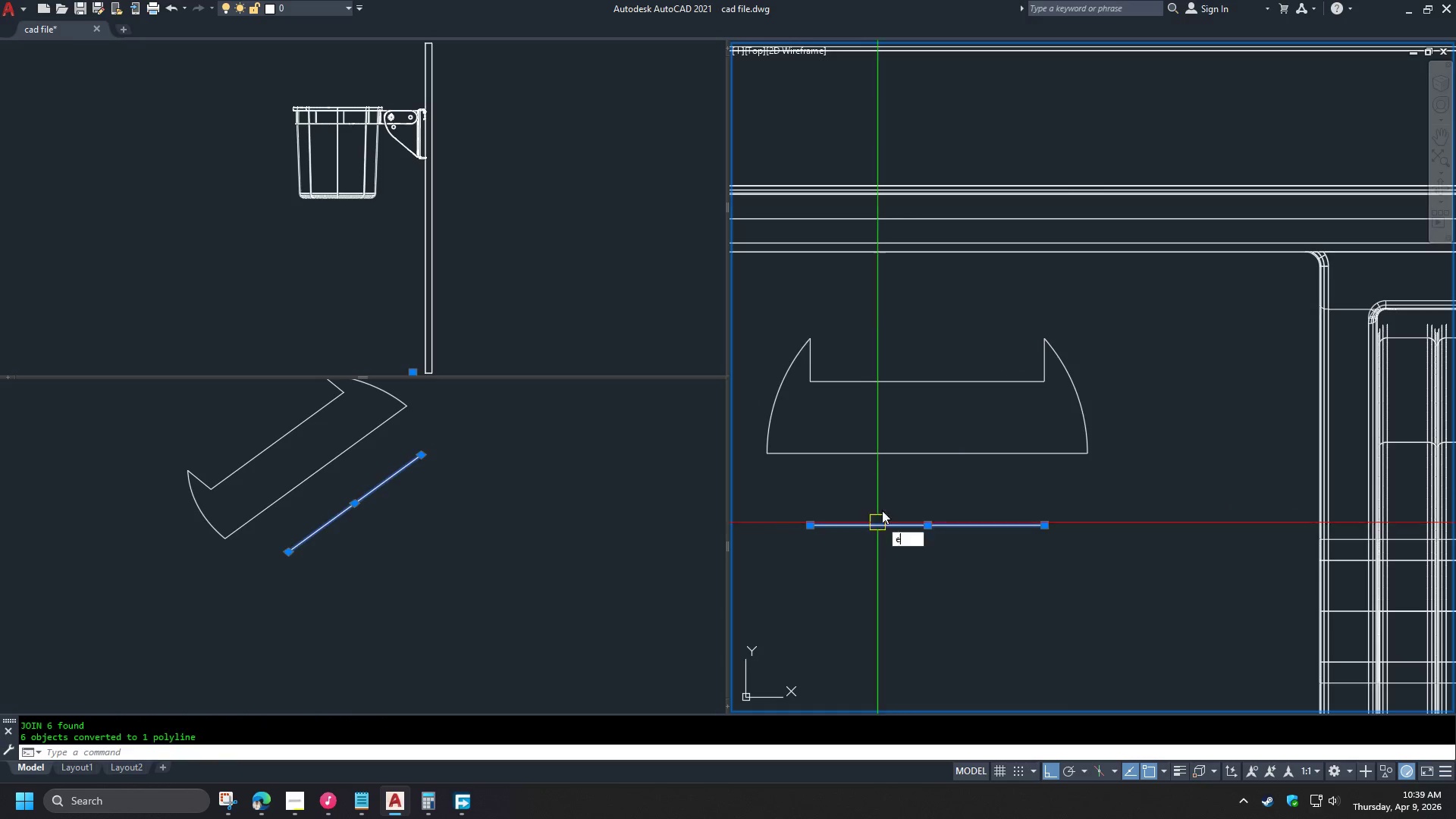 
key(Space)
 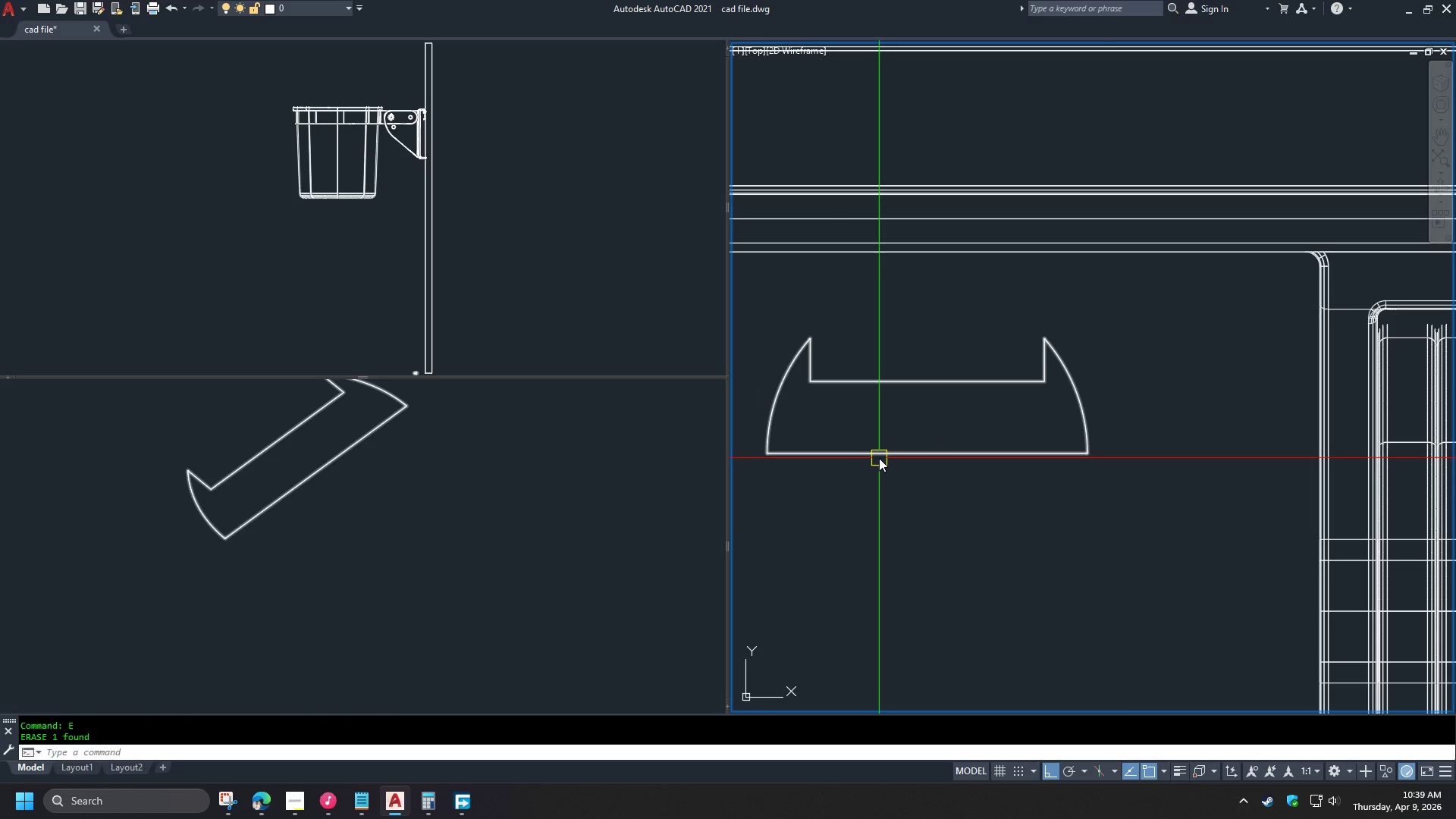 
left_click([879, 458])
 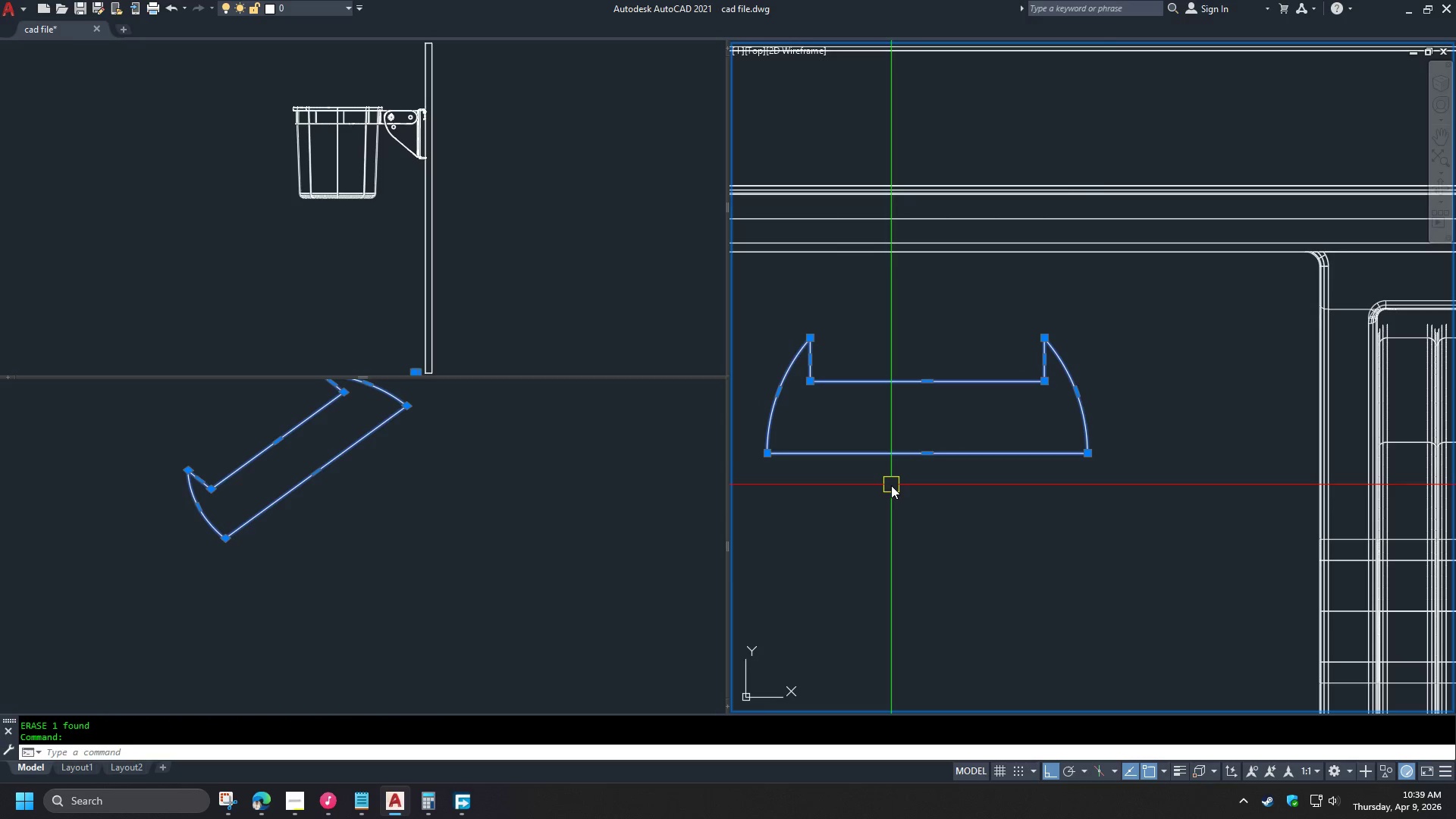 
type(rev )
 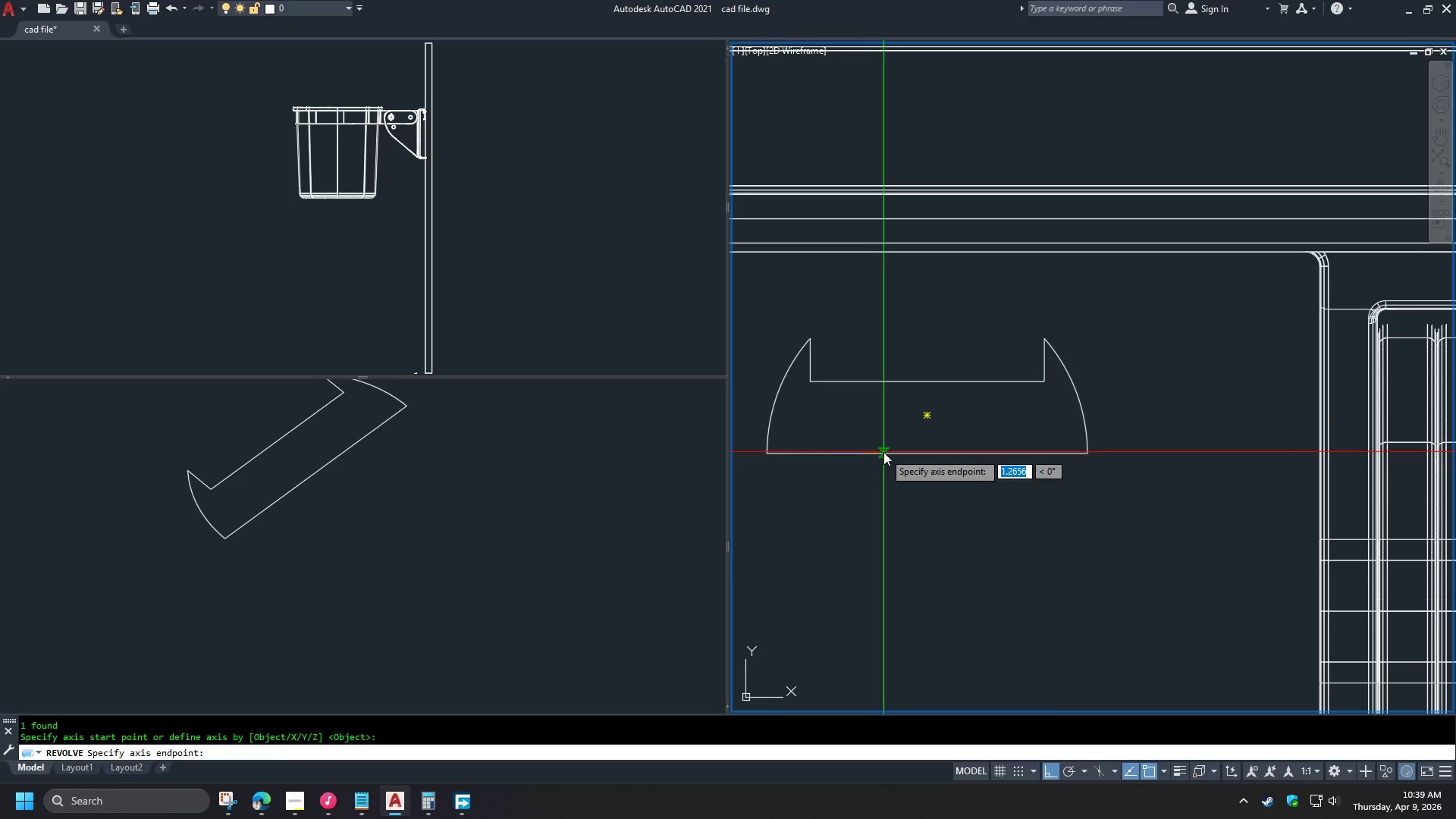 
double_click([885, 451])
 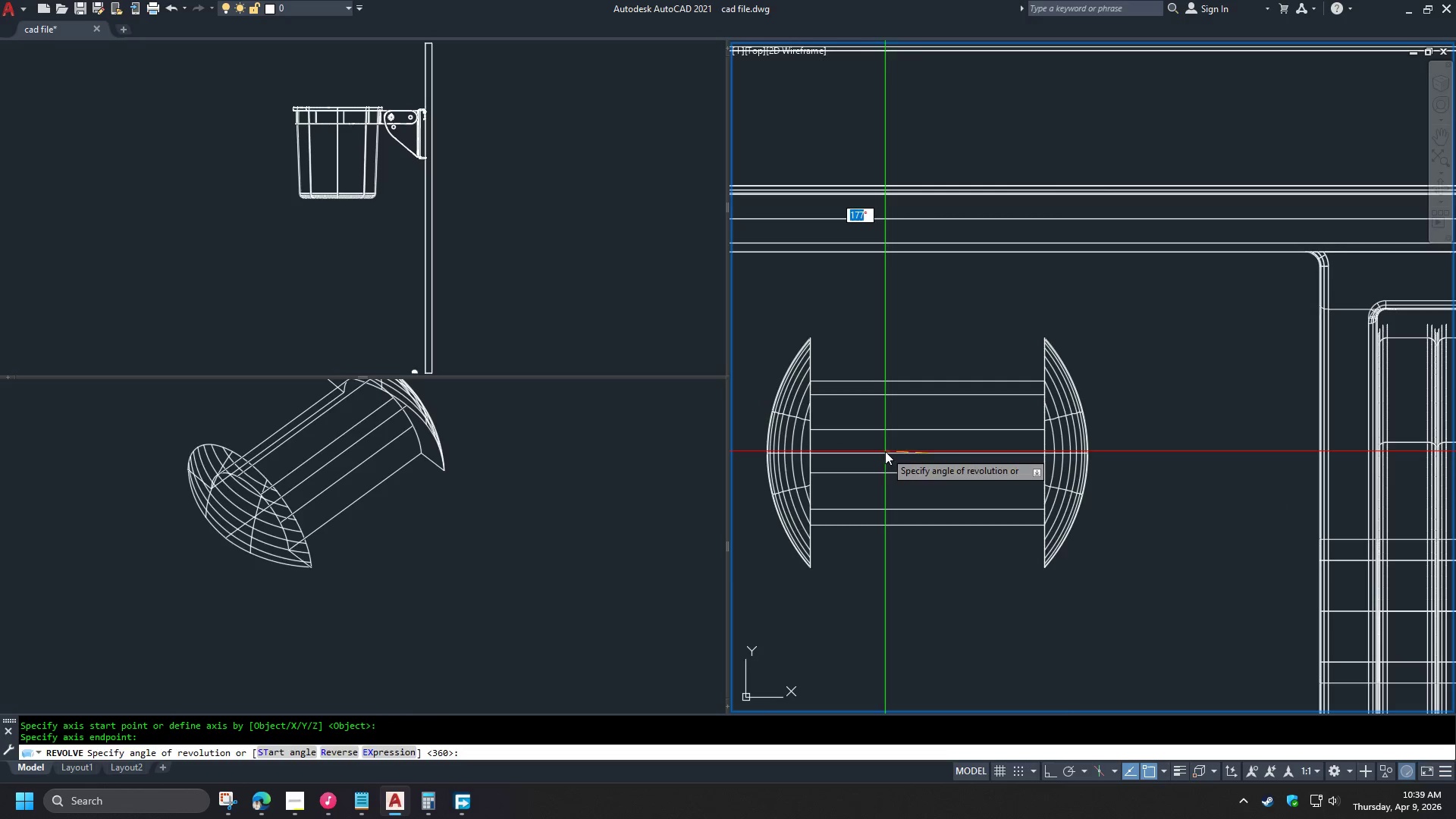 
key(Space)
 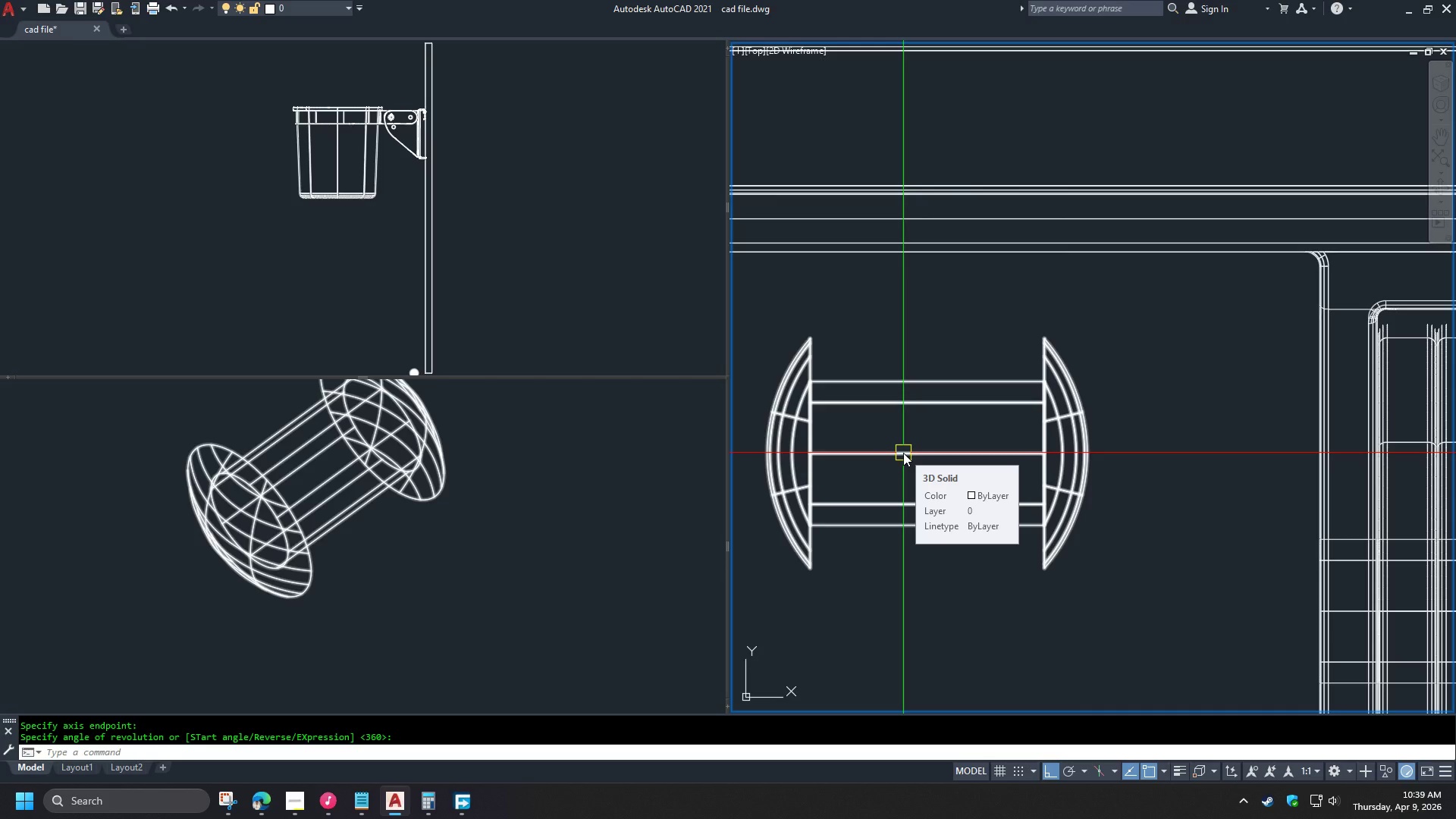 
left_click([564, 531])
 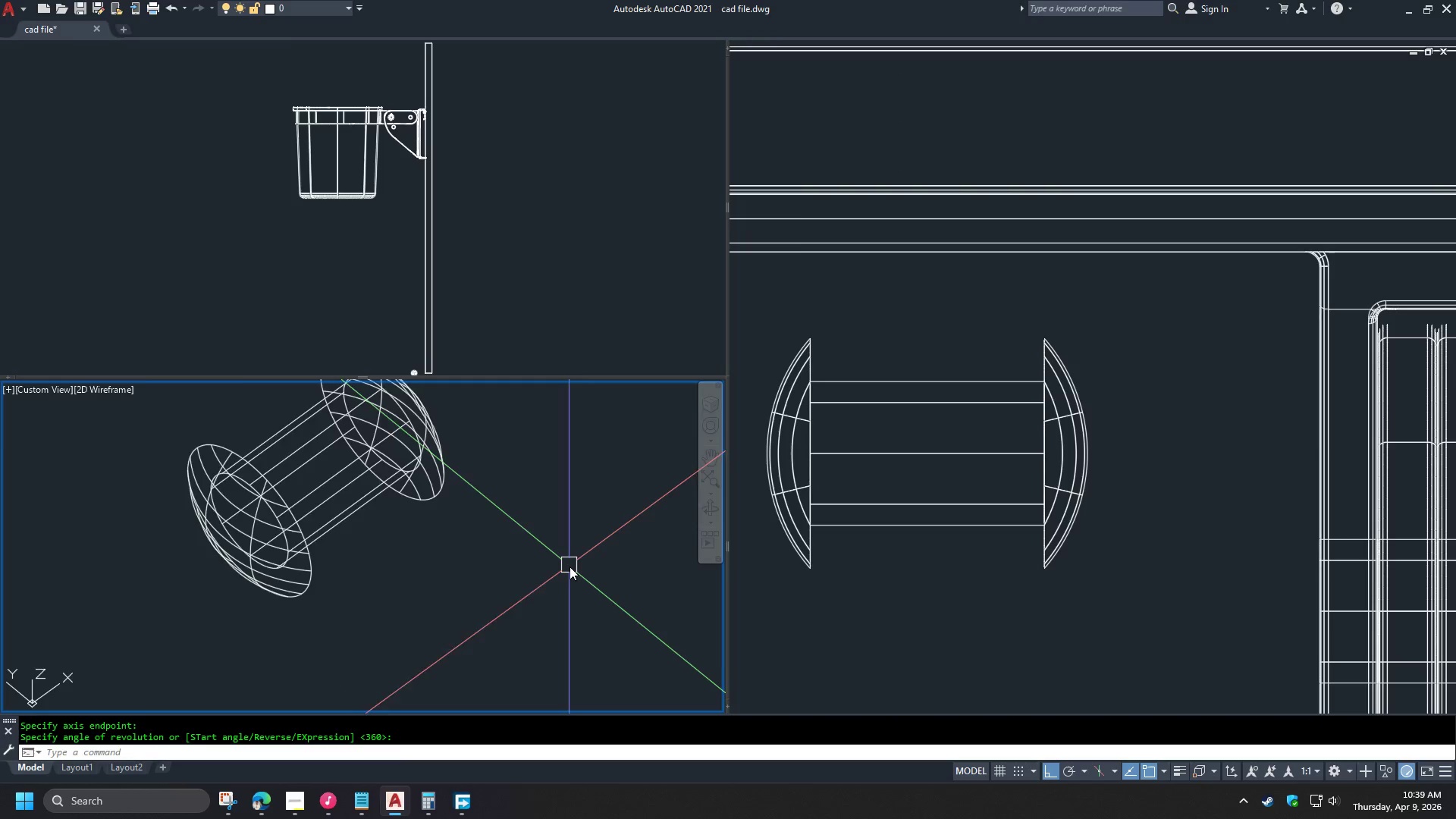 
scroll: coordinate [572, 570], scroll_direction: down, amount: 1.0
 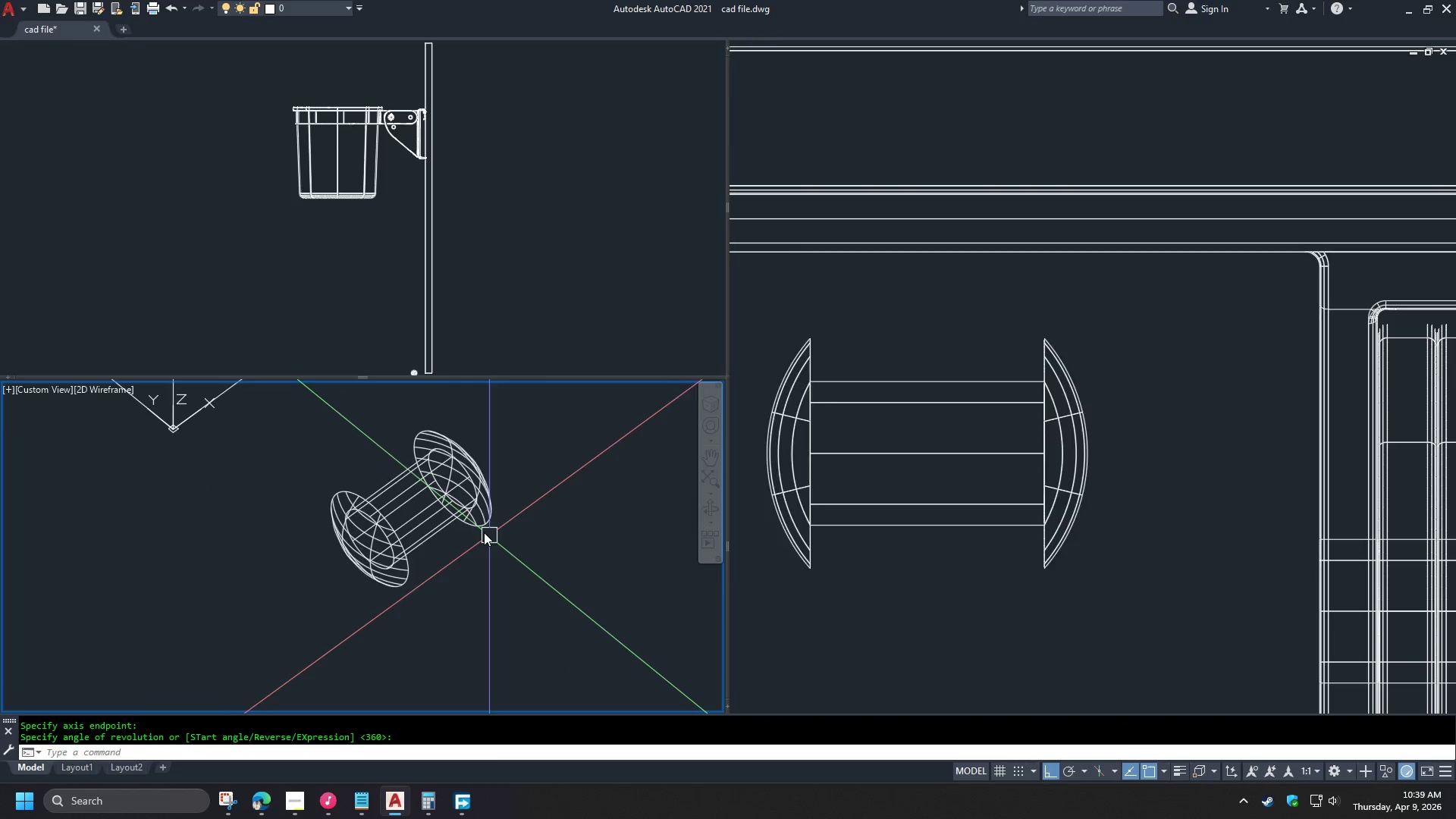 
left_click([476, 527])
 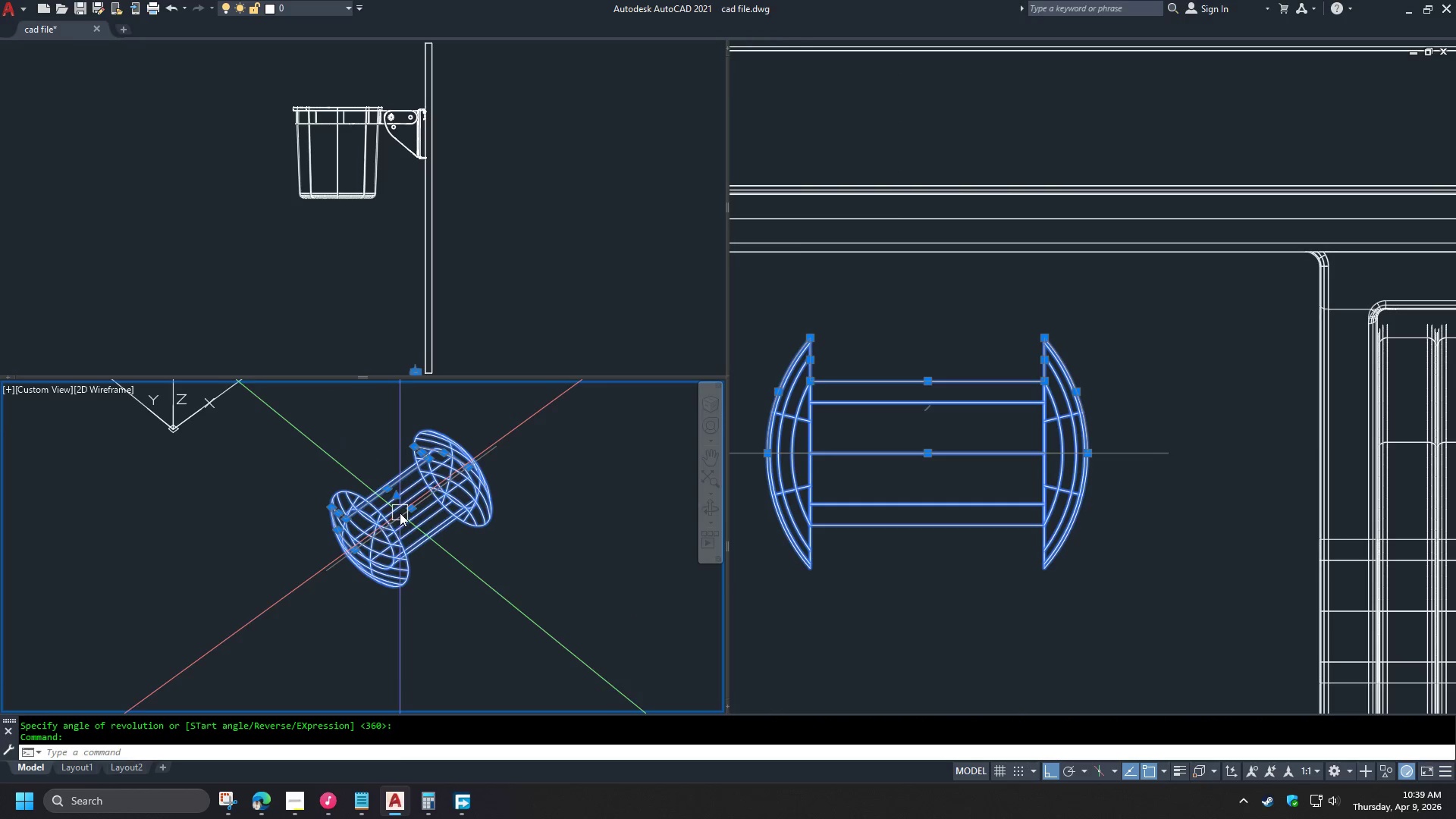 
scroll: coordinate [416, 499], scroll_direction: up, amount: 1.0
 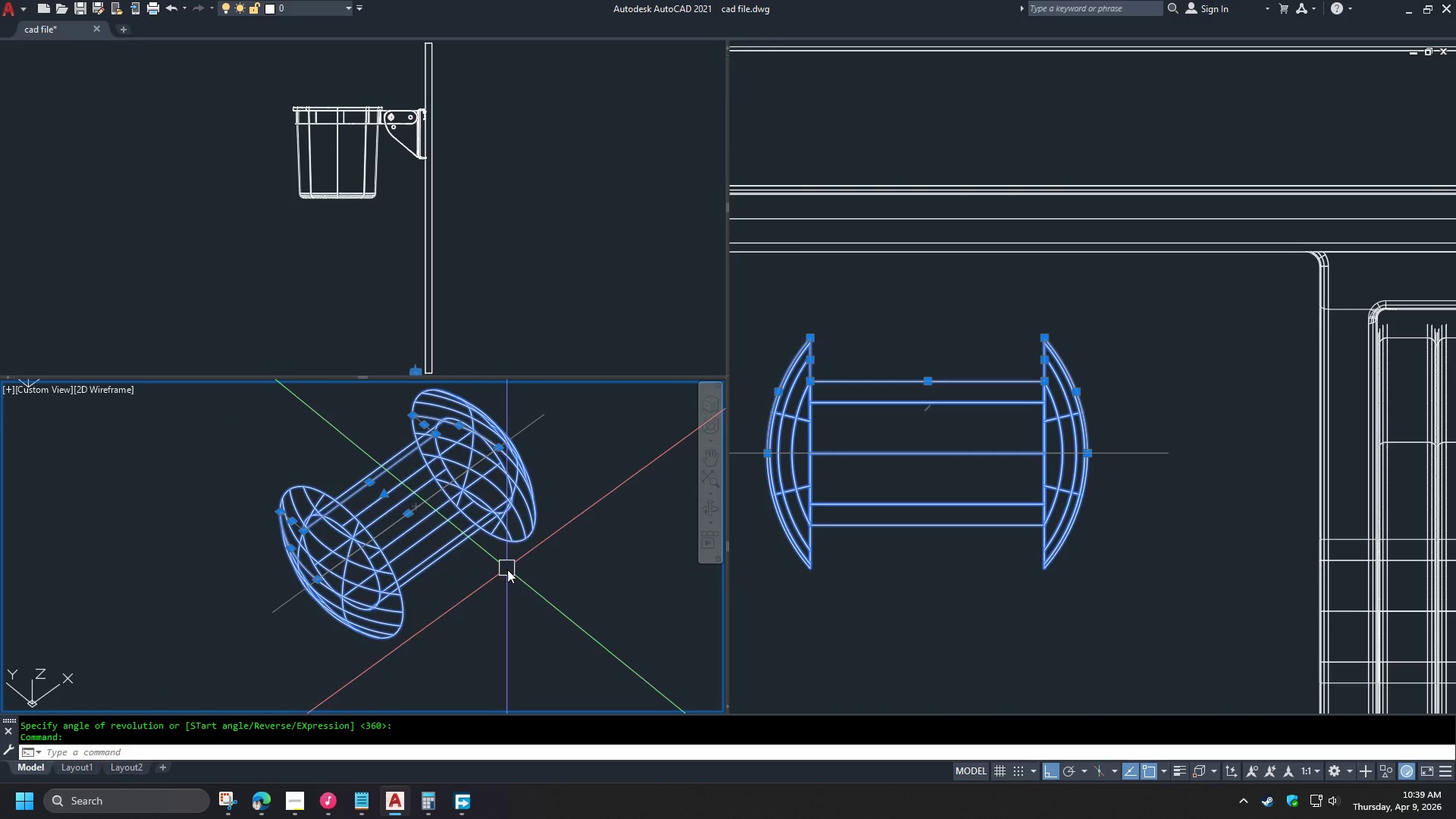 
scroll: coordinate [517, 620], scroll_direction: down, amount: 7.0
 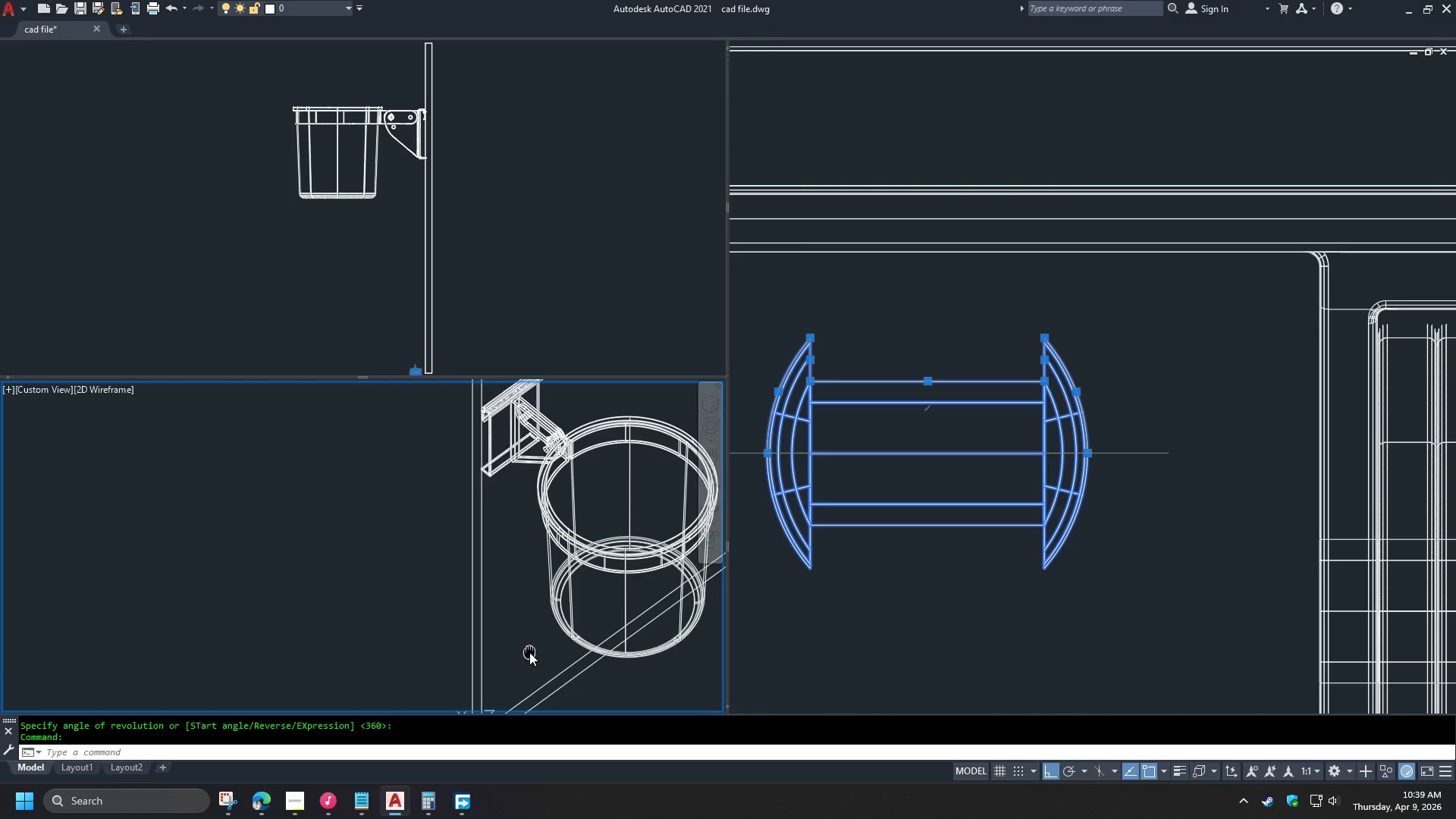 
scroll: coordinate [513, 652], scroll_direction: up, amount: 9.0
 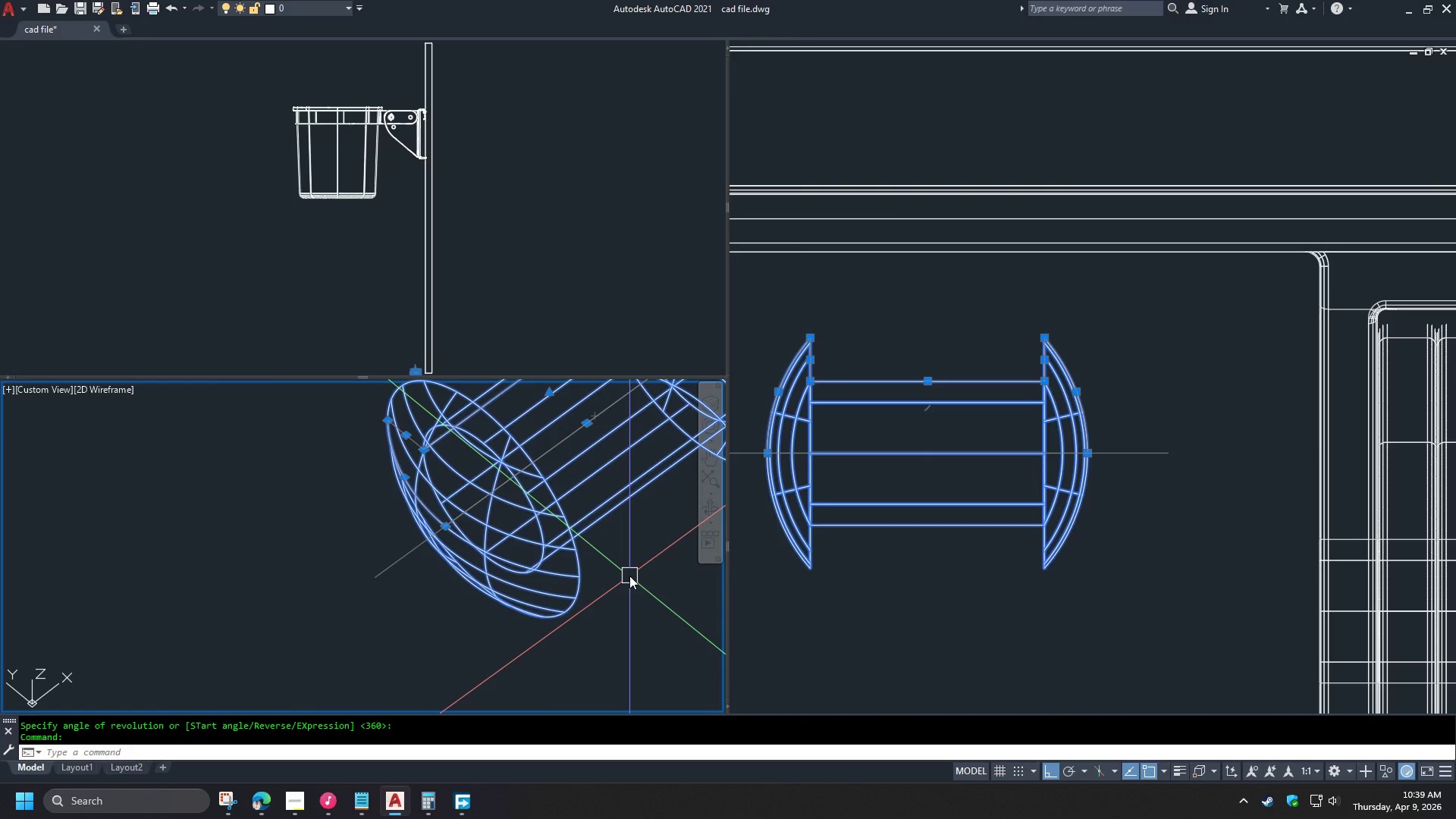 
key(M)
 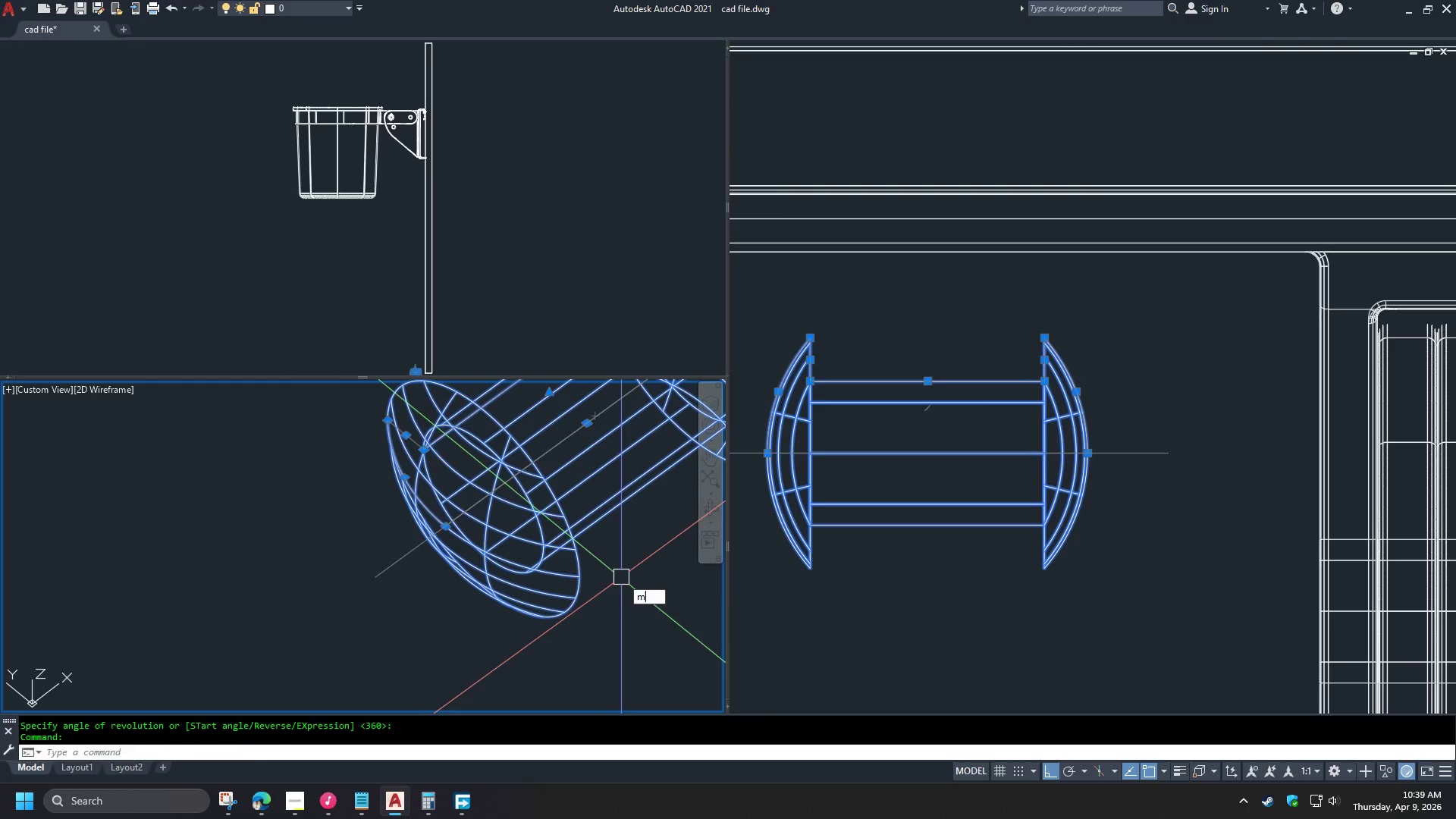 
key(Space)
 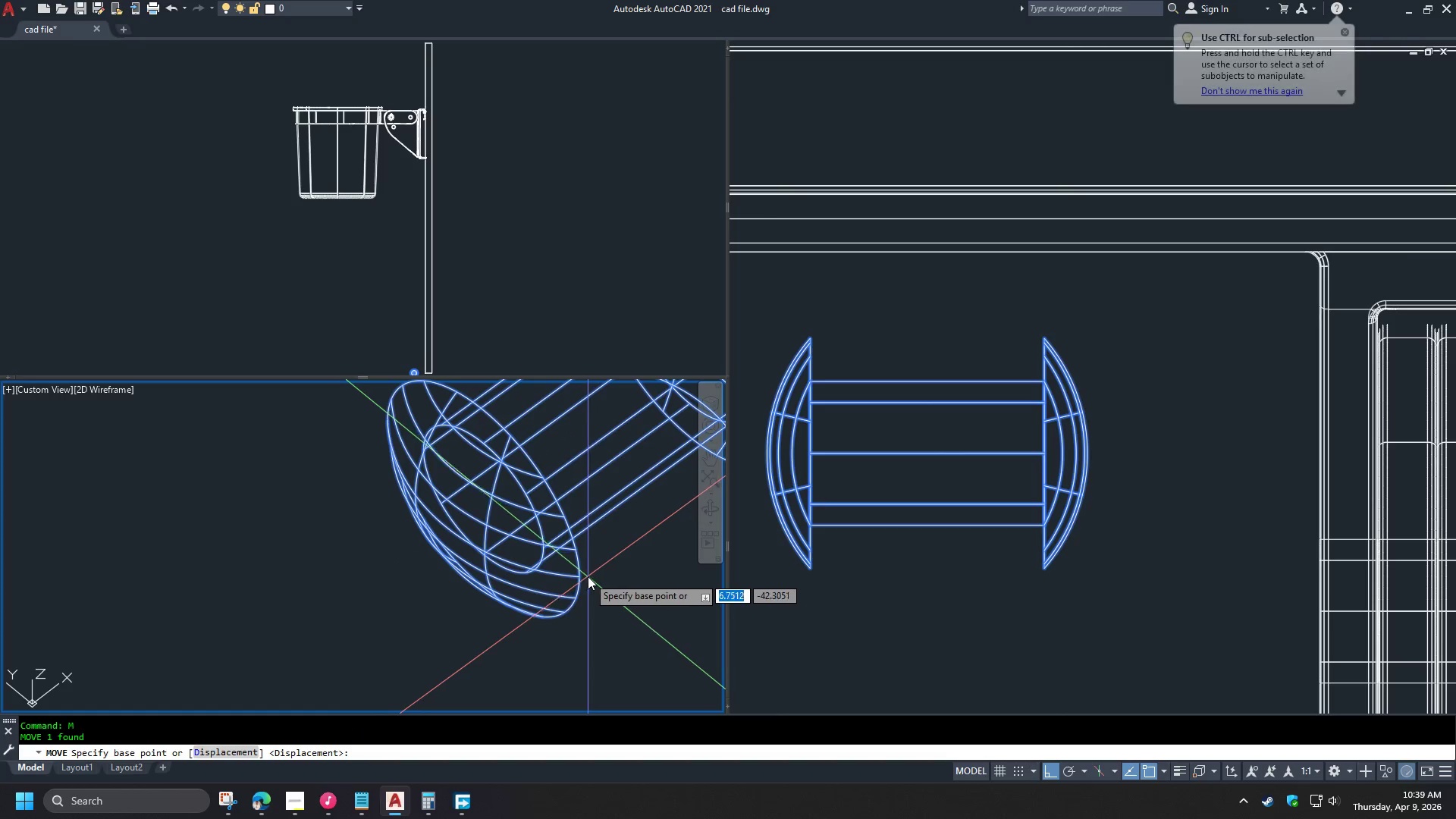 
type(cen )
 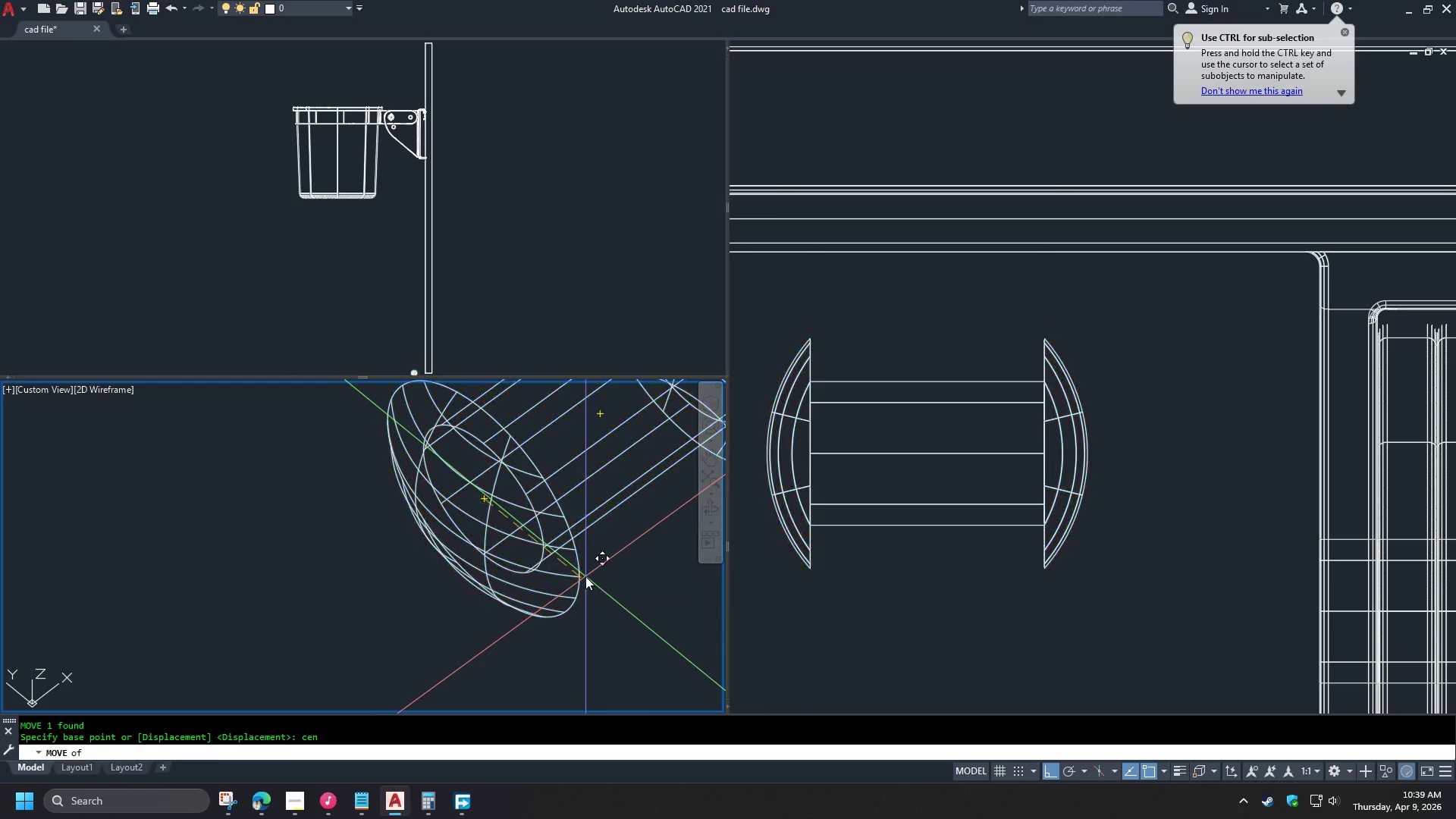 
left_click([585, 576])
 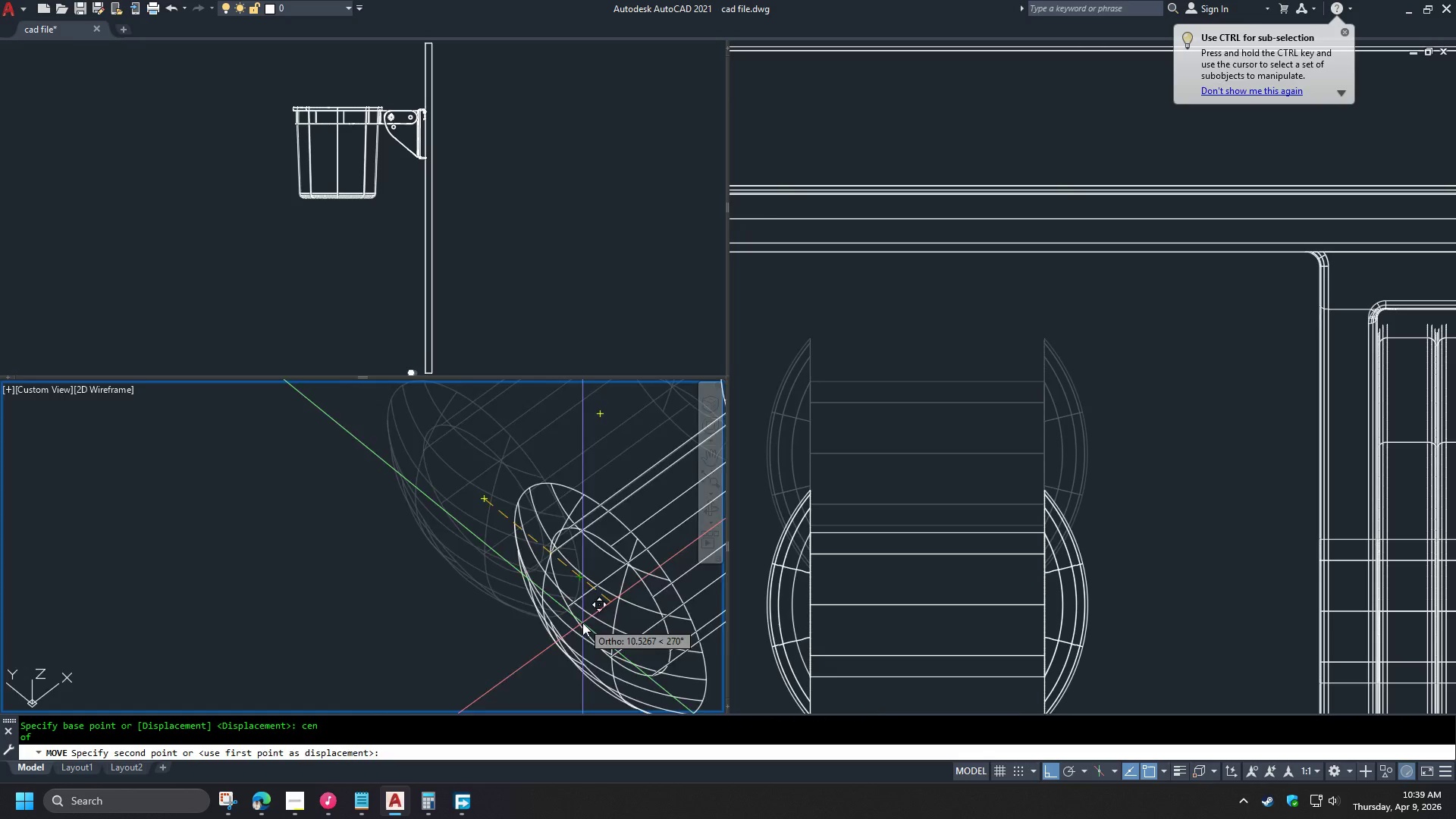 
scroll: coordinate [586, 502], scroll_direction: down, amount: 4.0
 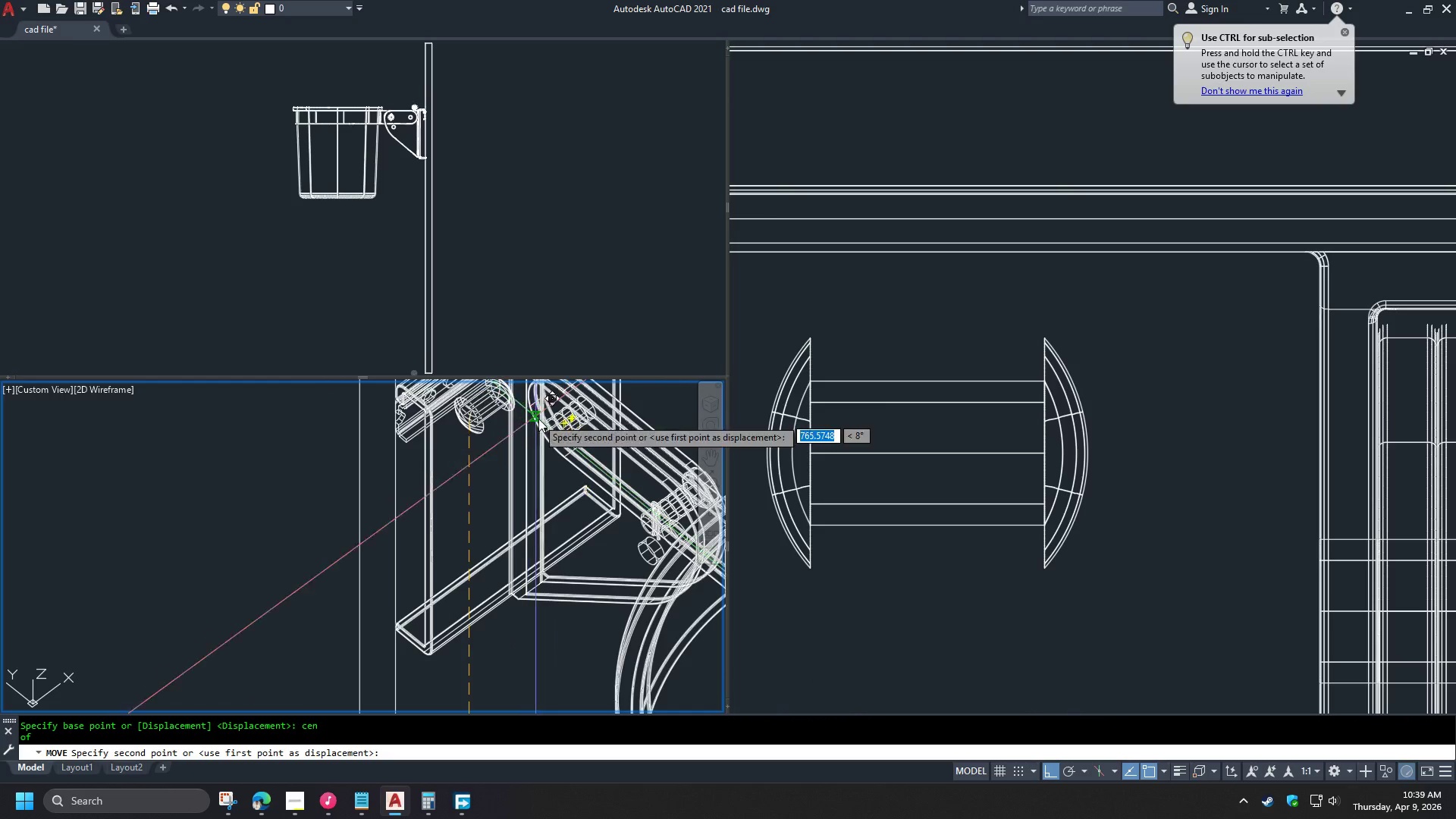 
scroll: coordinate [551, 409], scroll_direction: up, amount: 4.0
 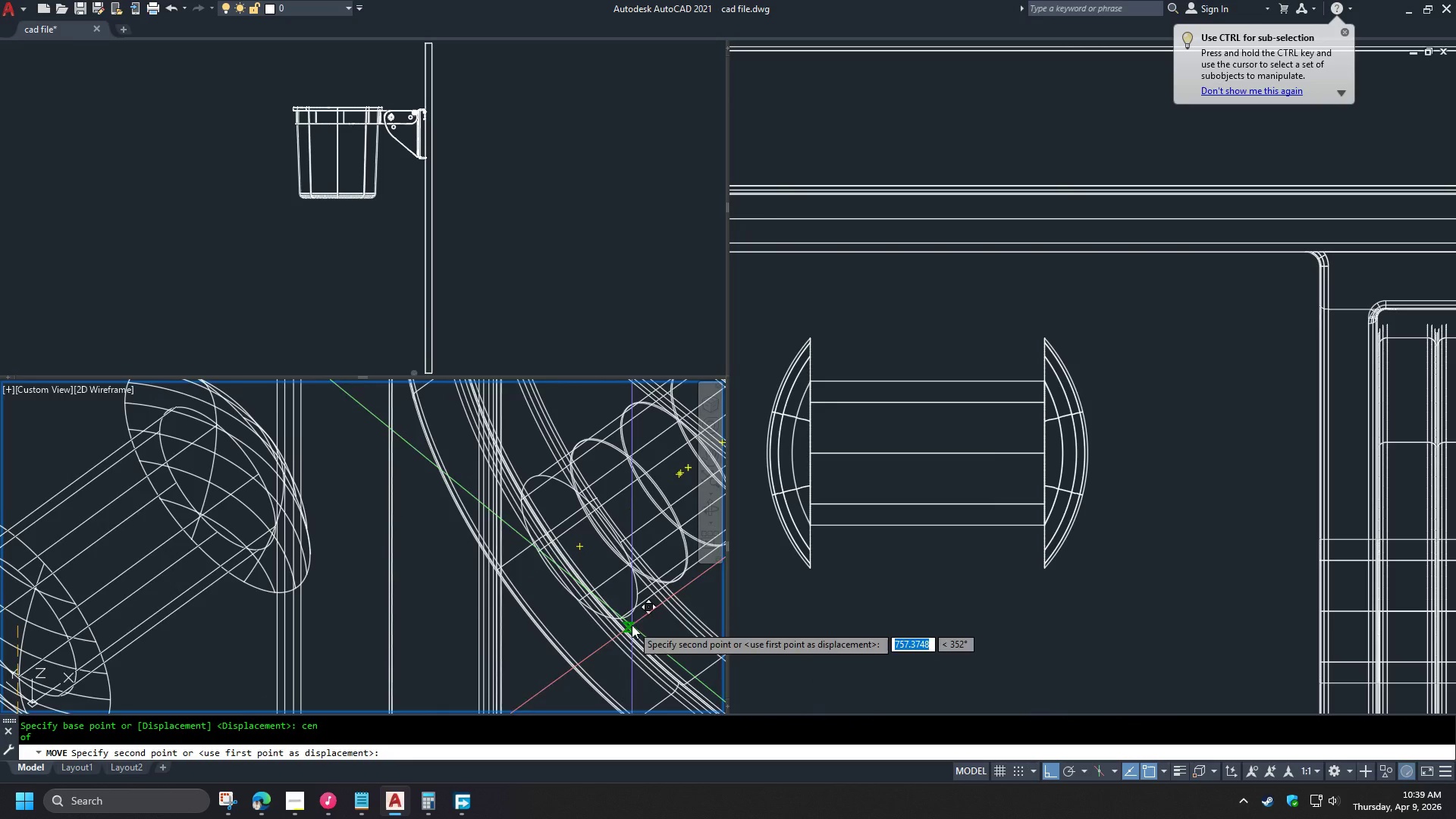 
type(ce)
 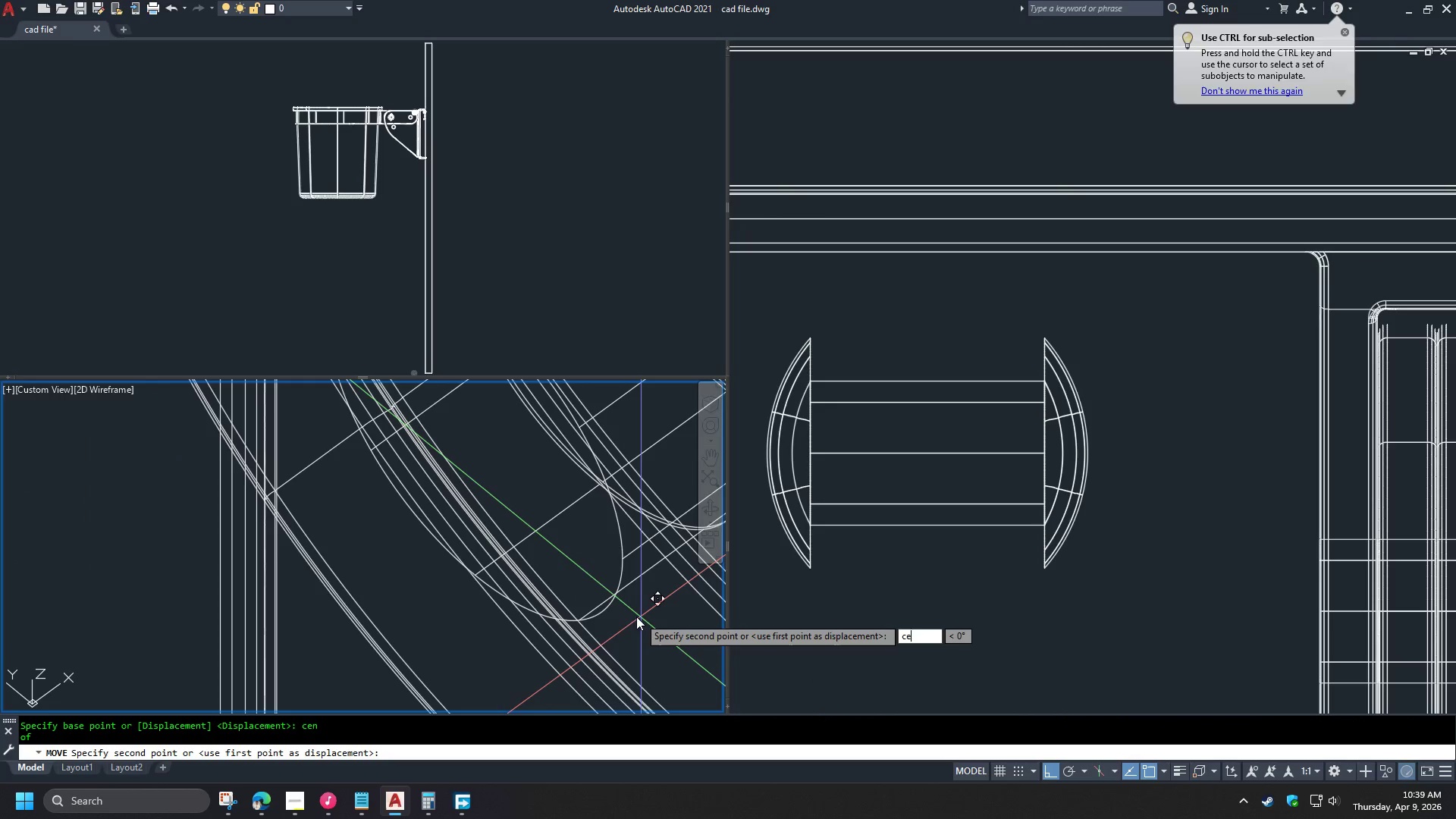 
scroll: coordinate [645, 617], scroll_direction: up, amount: 2.0
 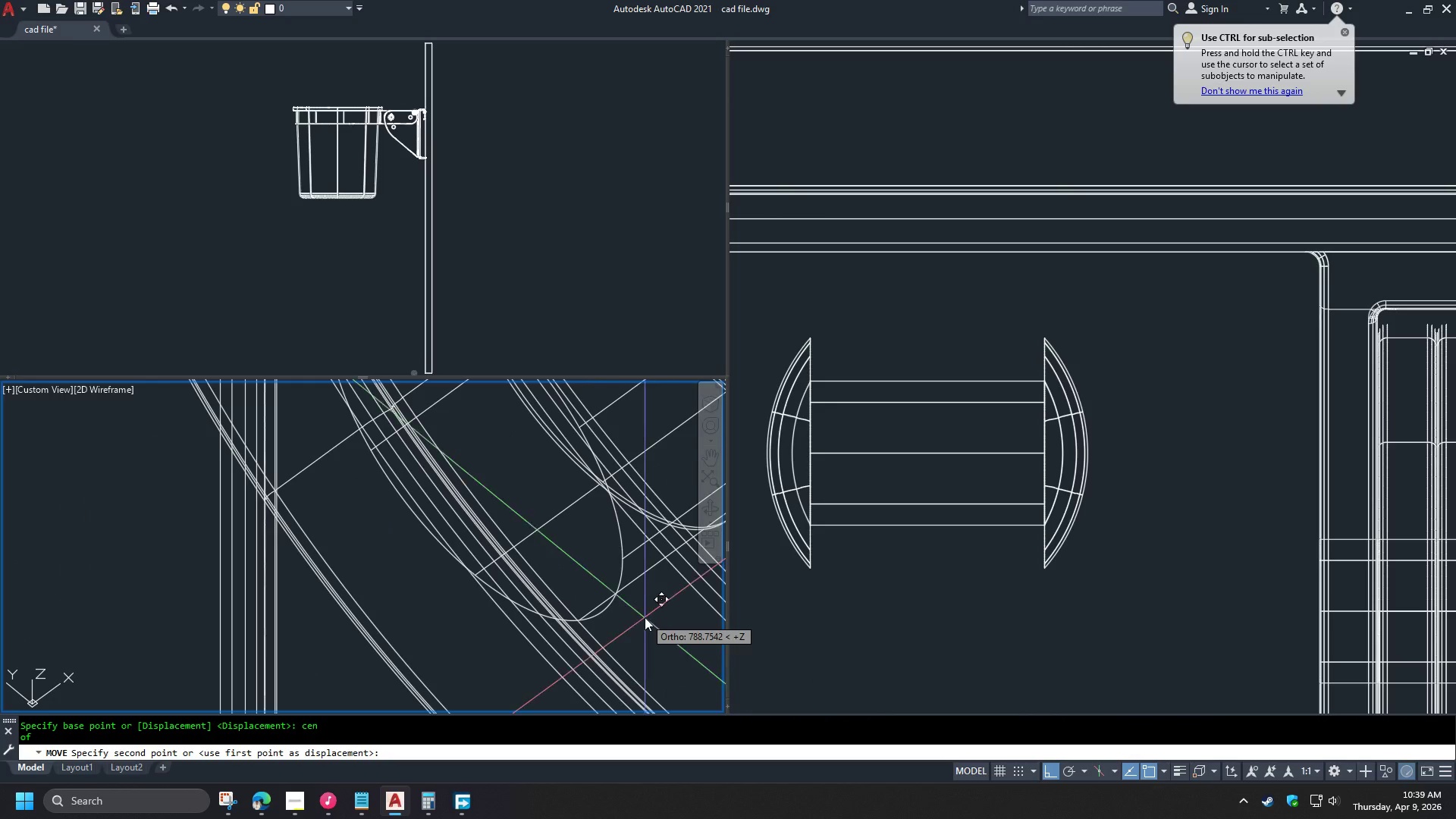 
key(N)
 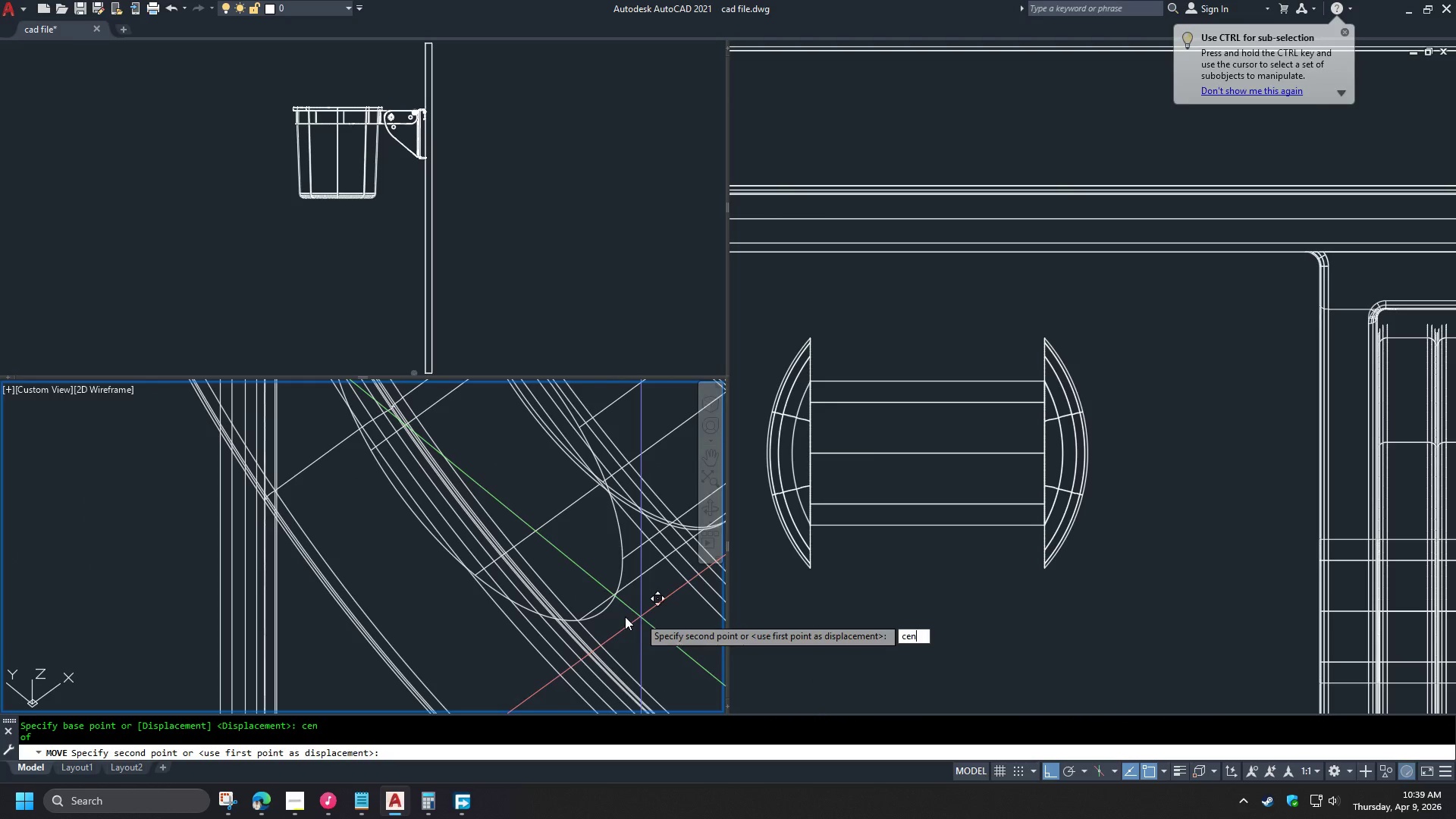 
key(Space)
 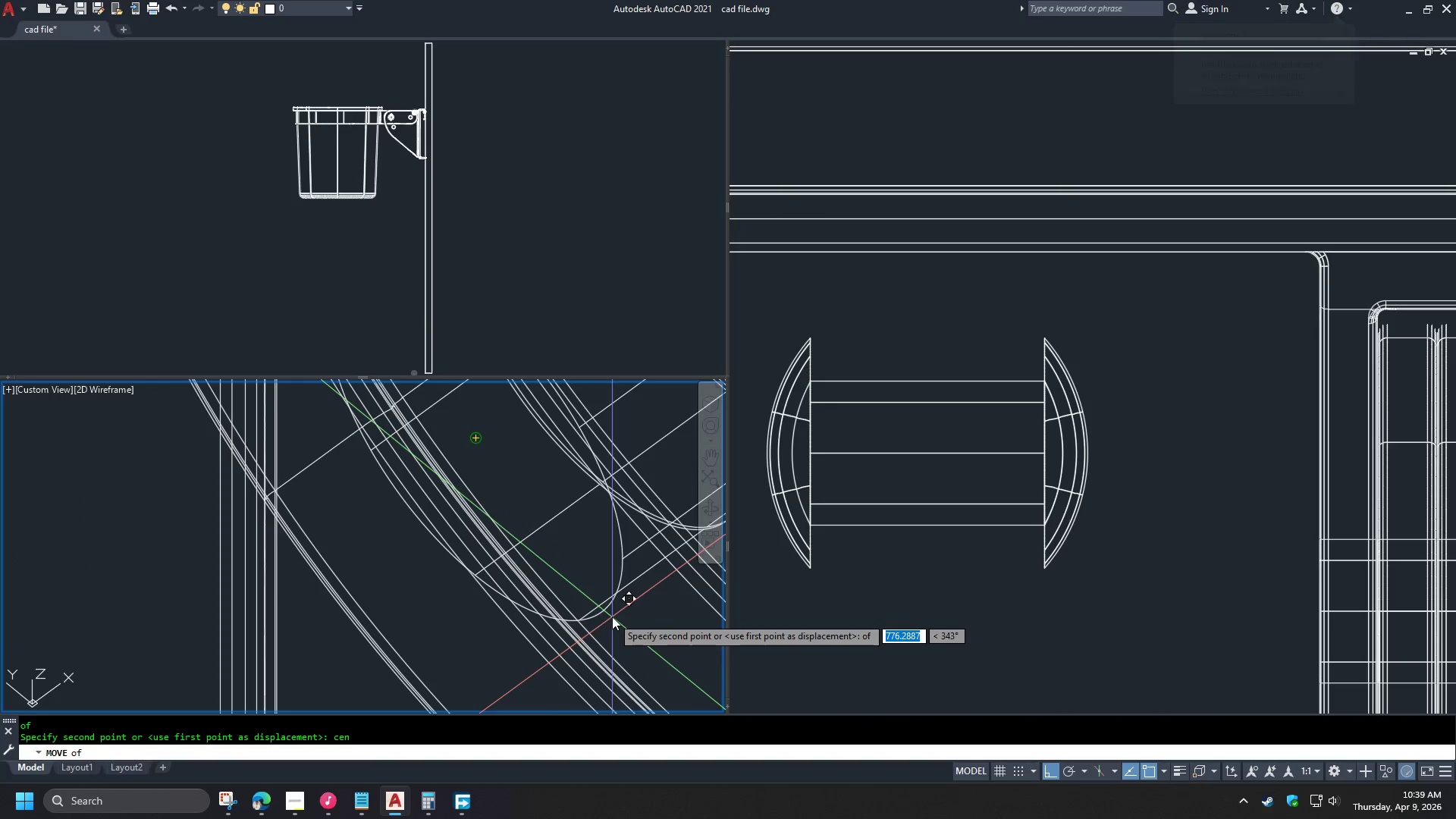 
left_click([612, 617])
 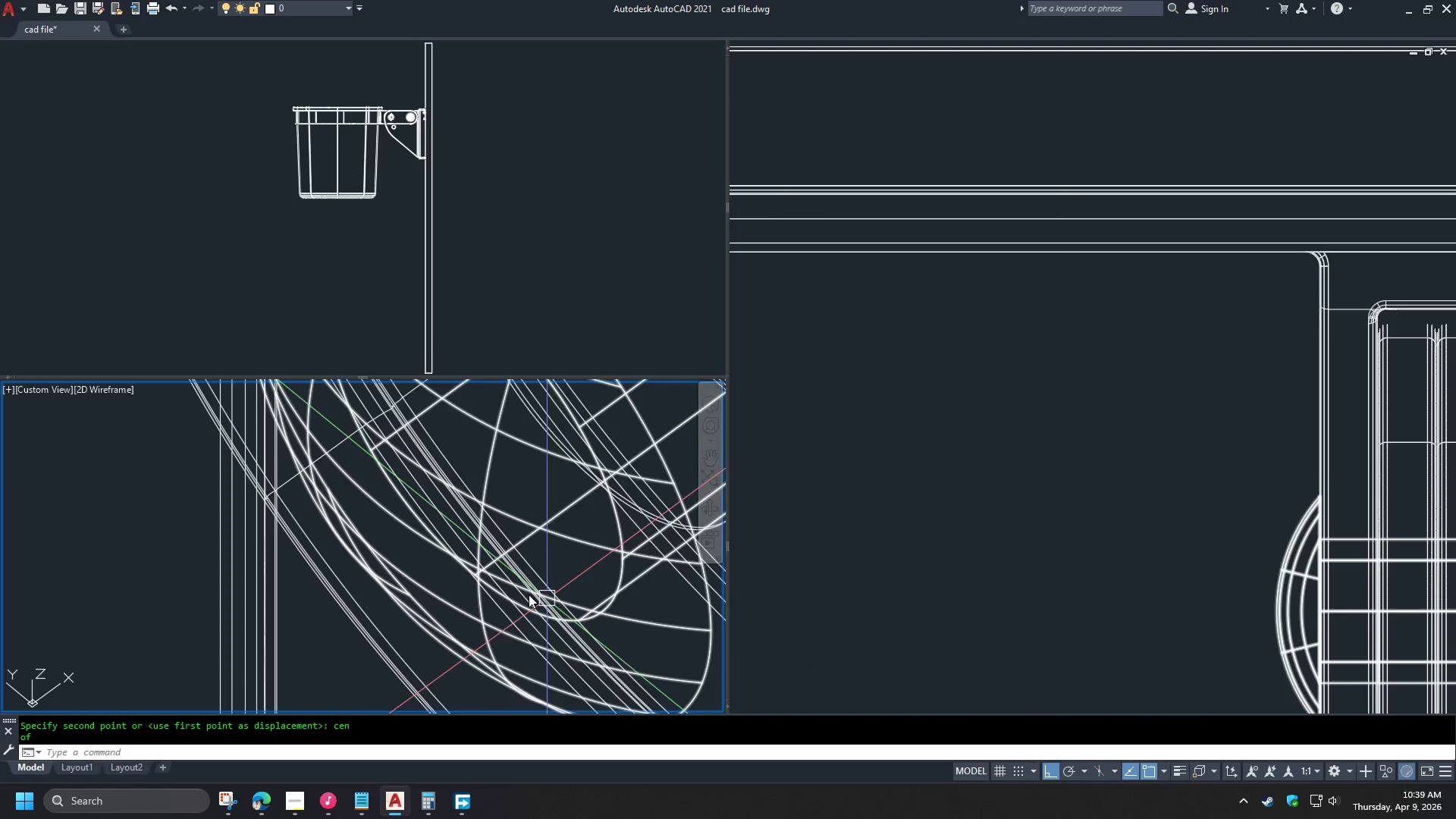 
key(Escape)
 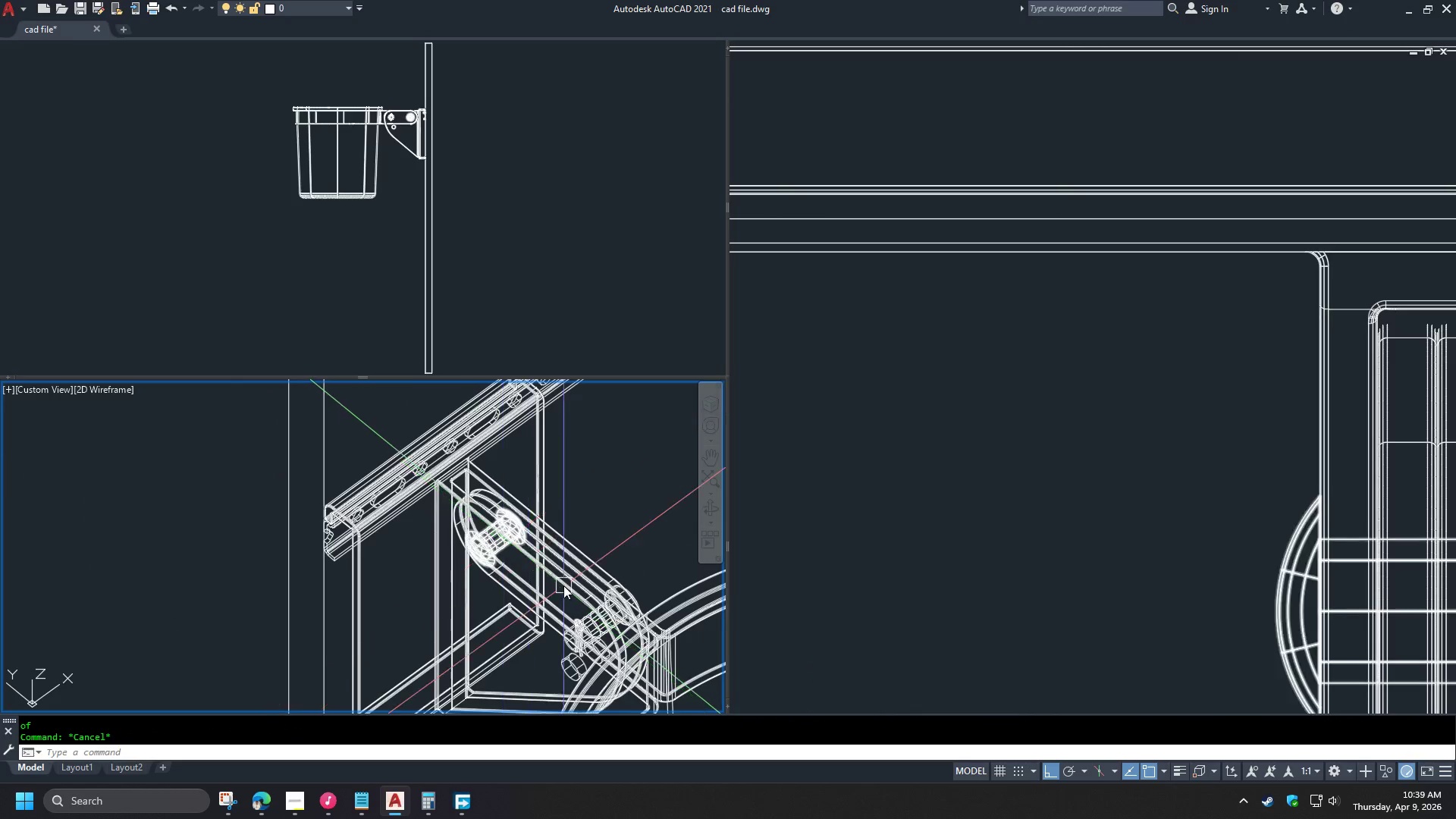 
key(V)
 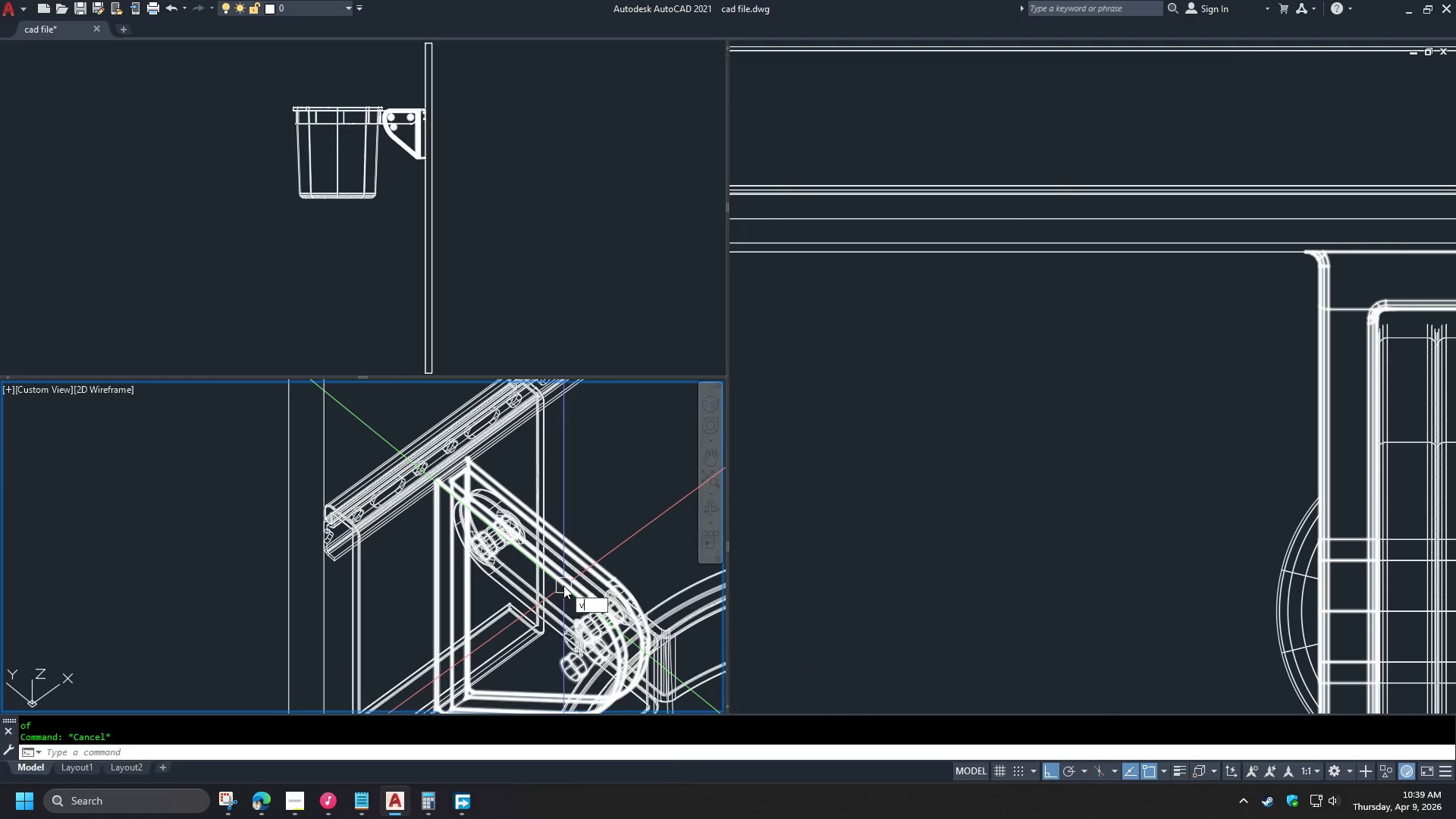 
scroll: coordinate [491, 544], scroll_direction: down, amount: 7.0
 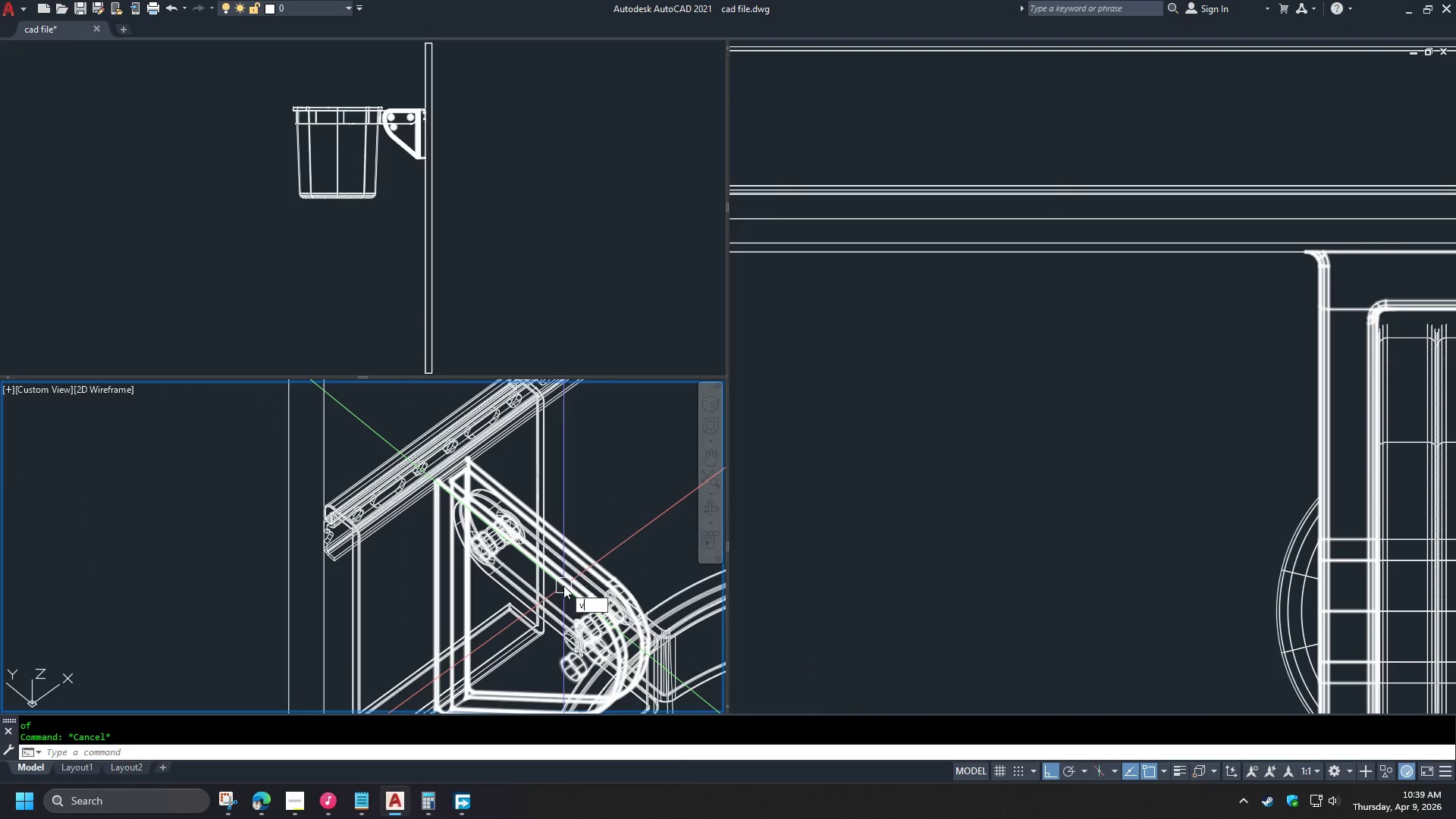 
key(S)
 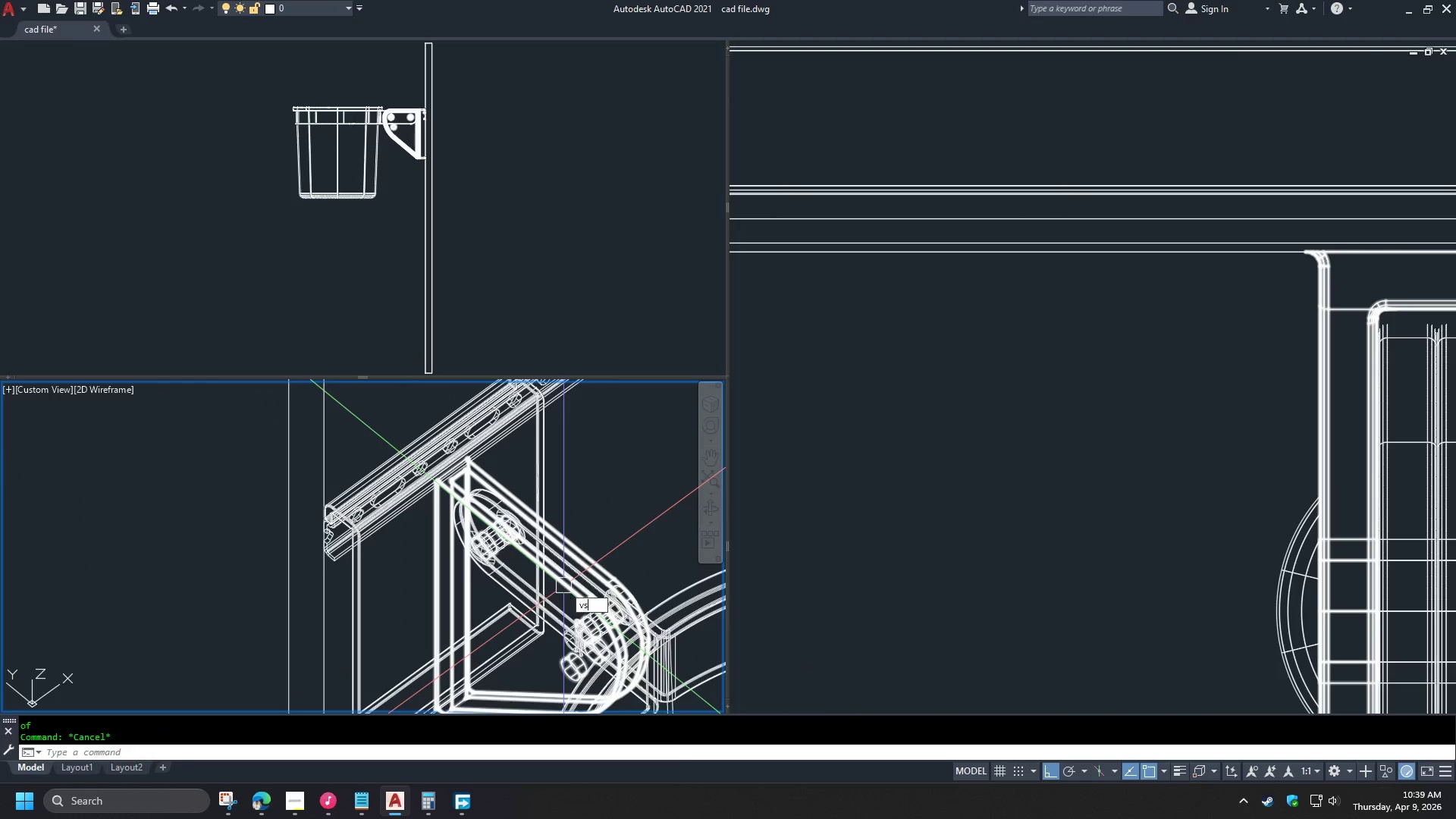 
key(Space)
 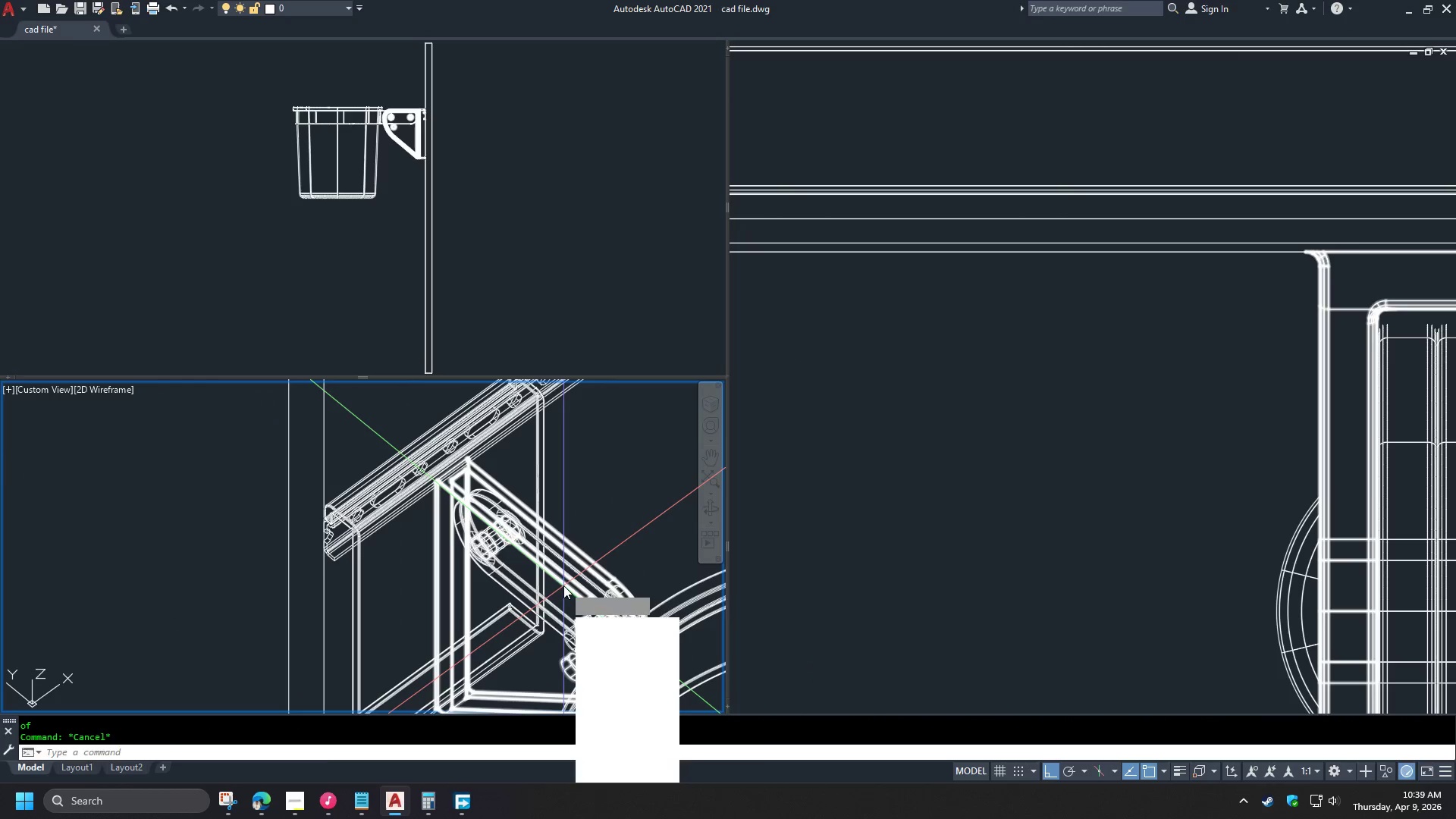 
key(S)
 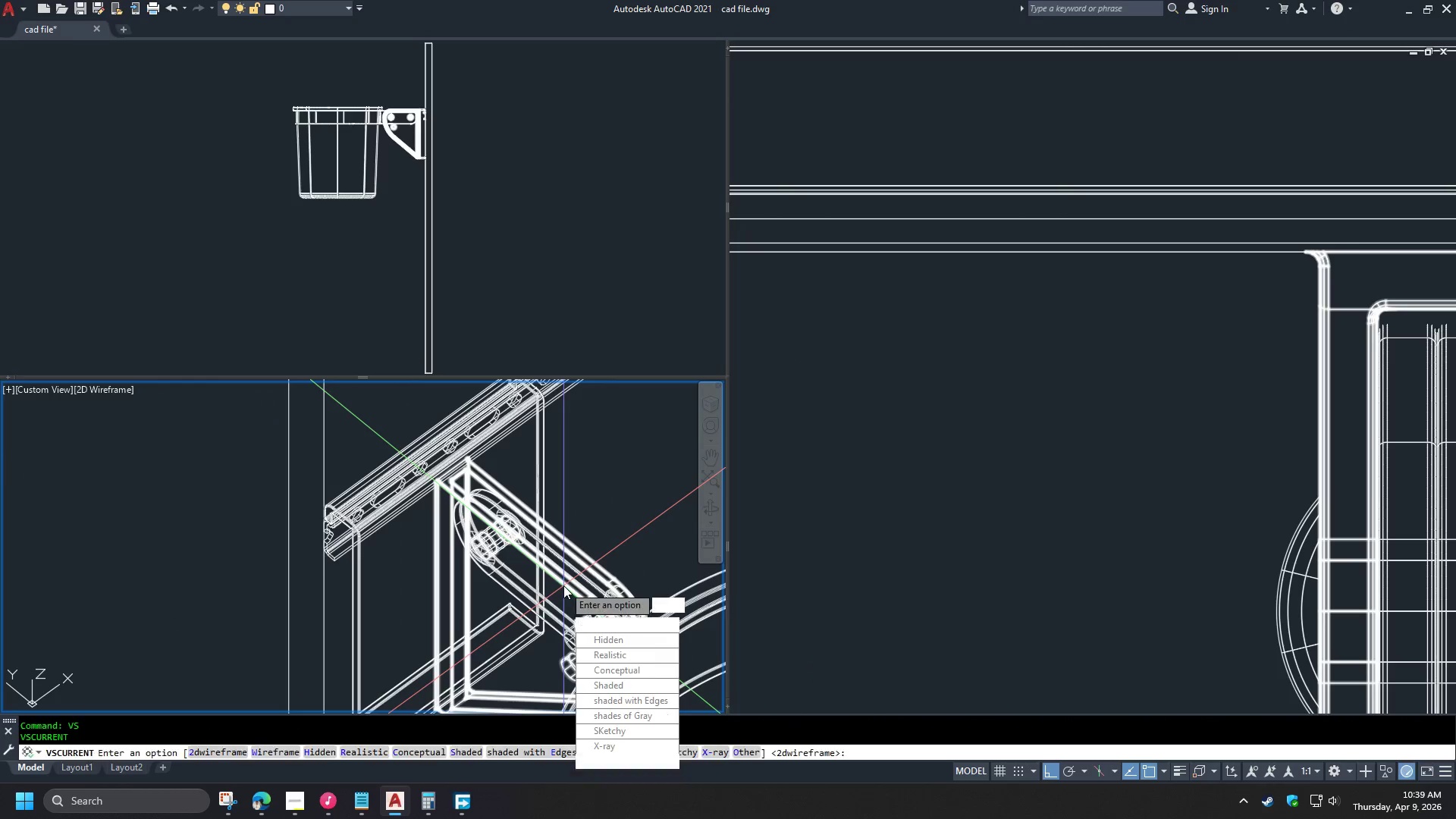 
key(Space)
 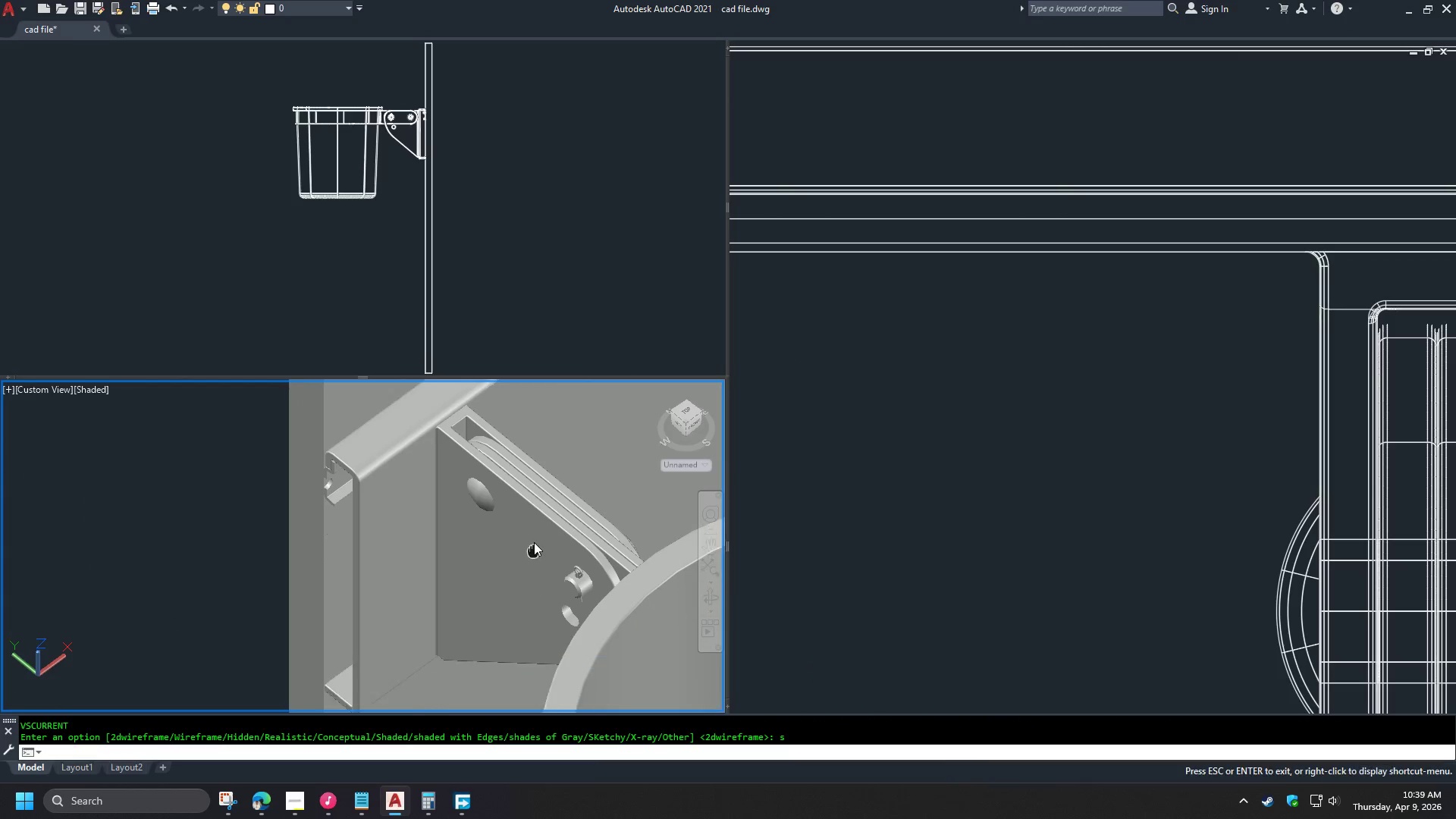 
hold_key(key=ShiftLeft, duration=1.5)
 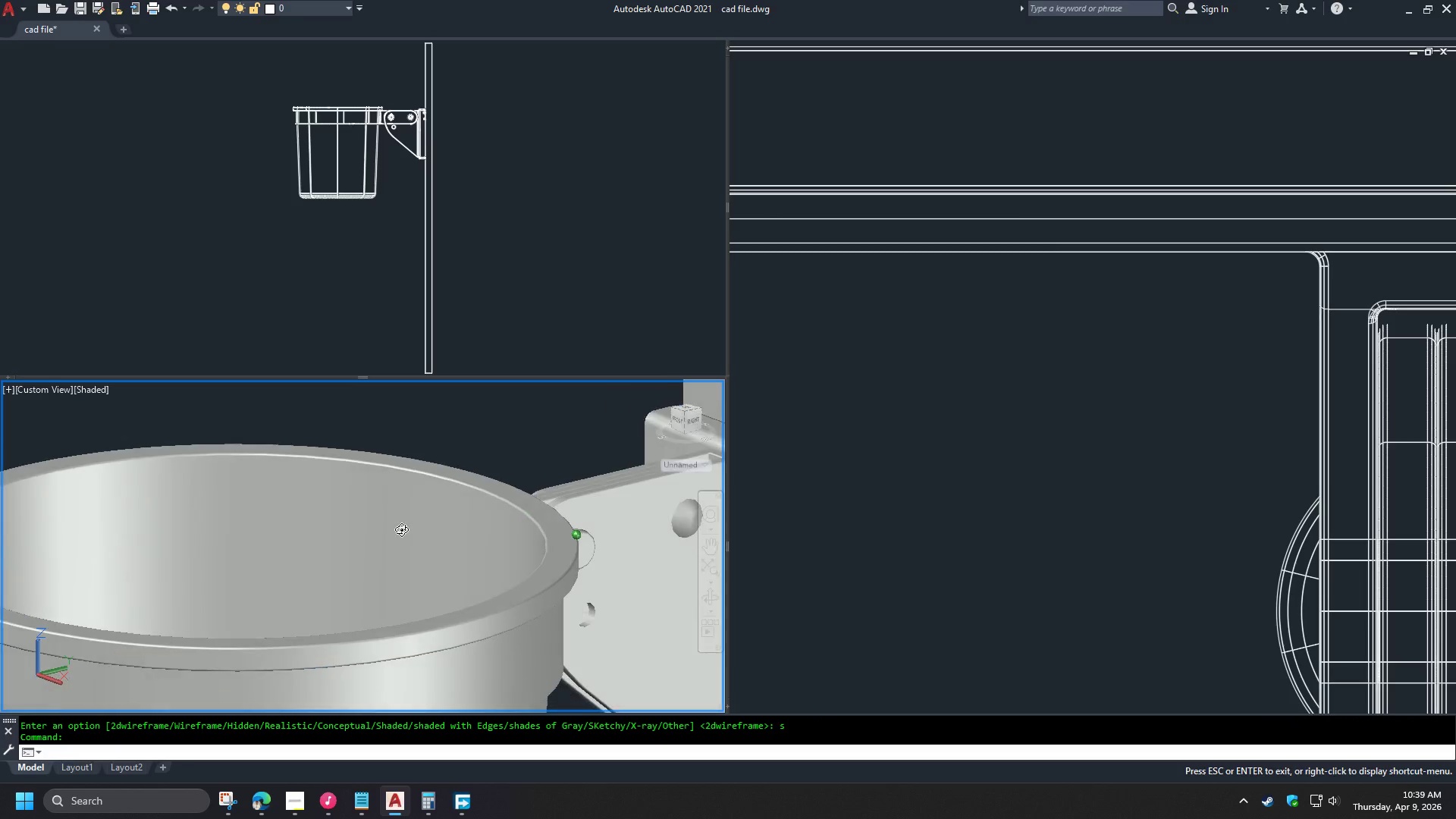 
hold_key(key=ShiftLeft, duration=1.51)
 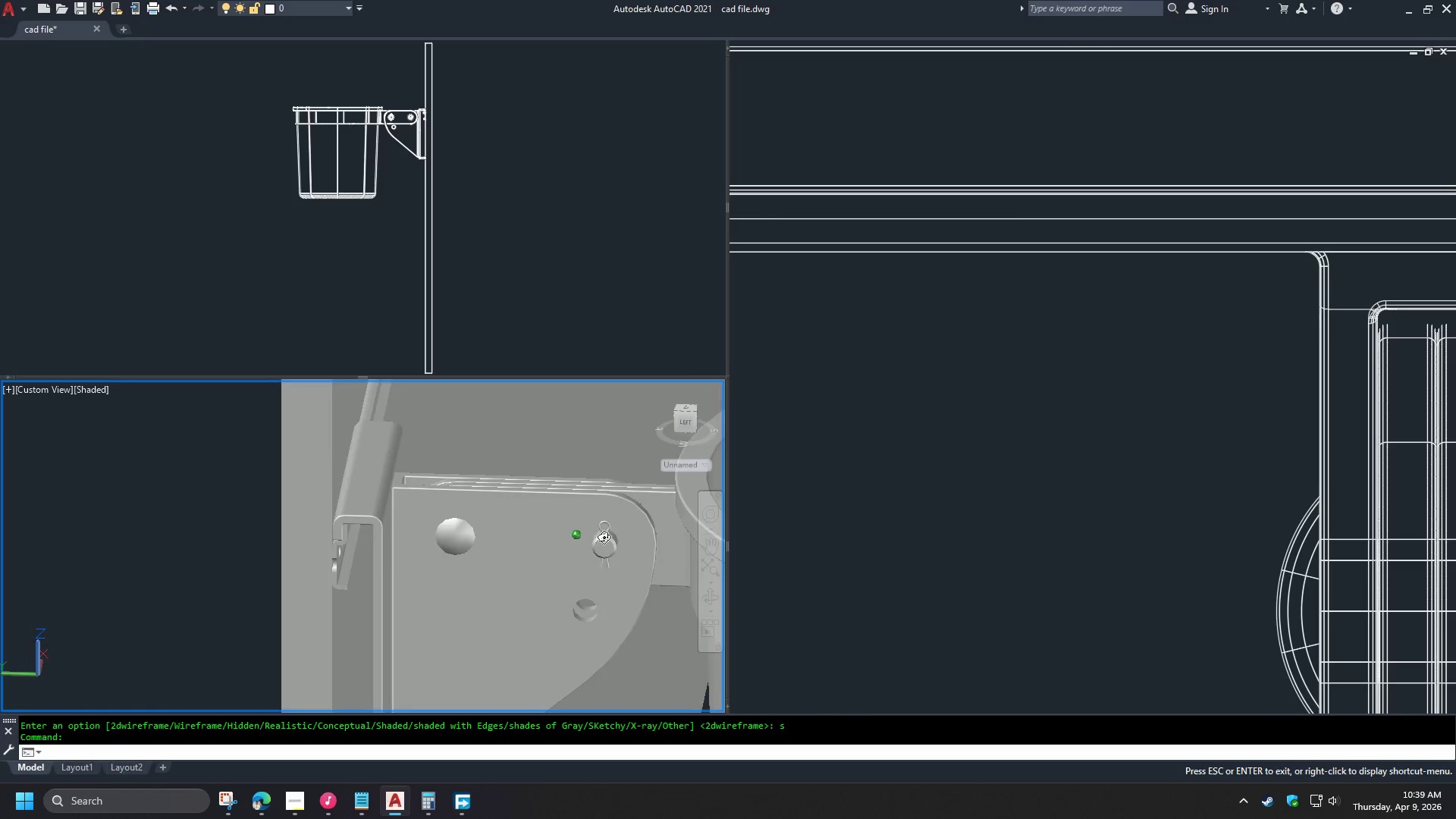 
hold_key(key=ShiftLeft, duration=1.5)
 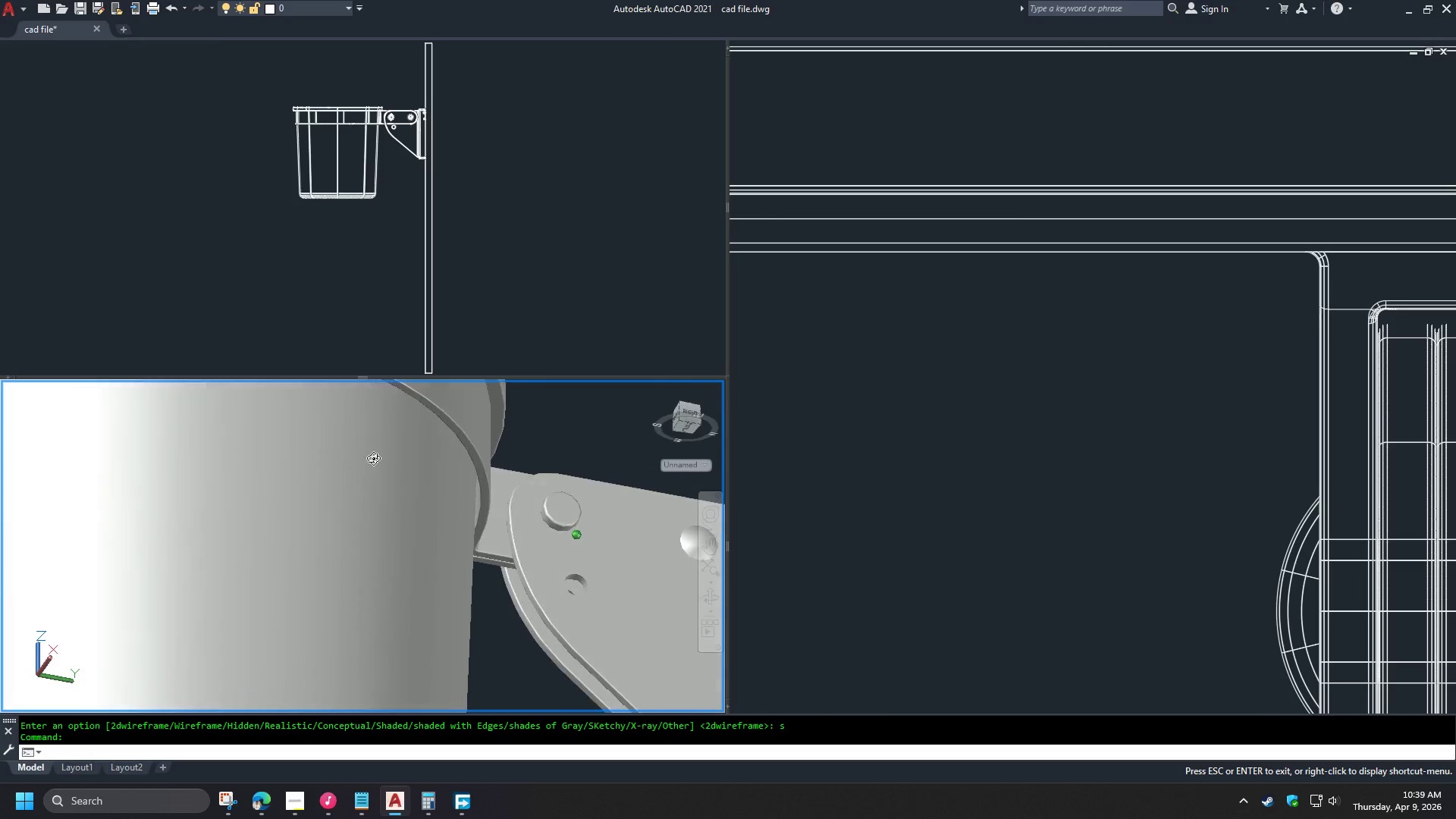 
hold_key(key=ShiftLeft, duration=1.5)
 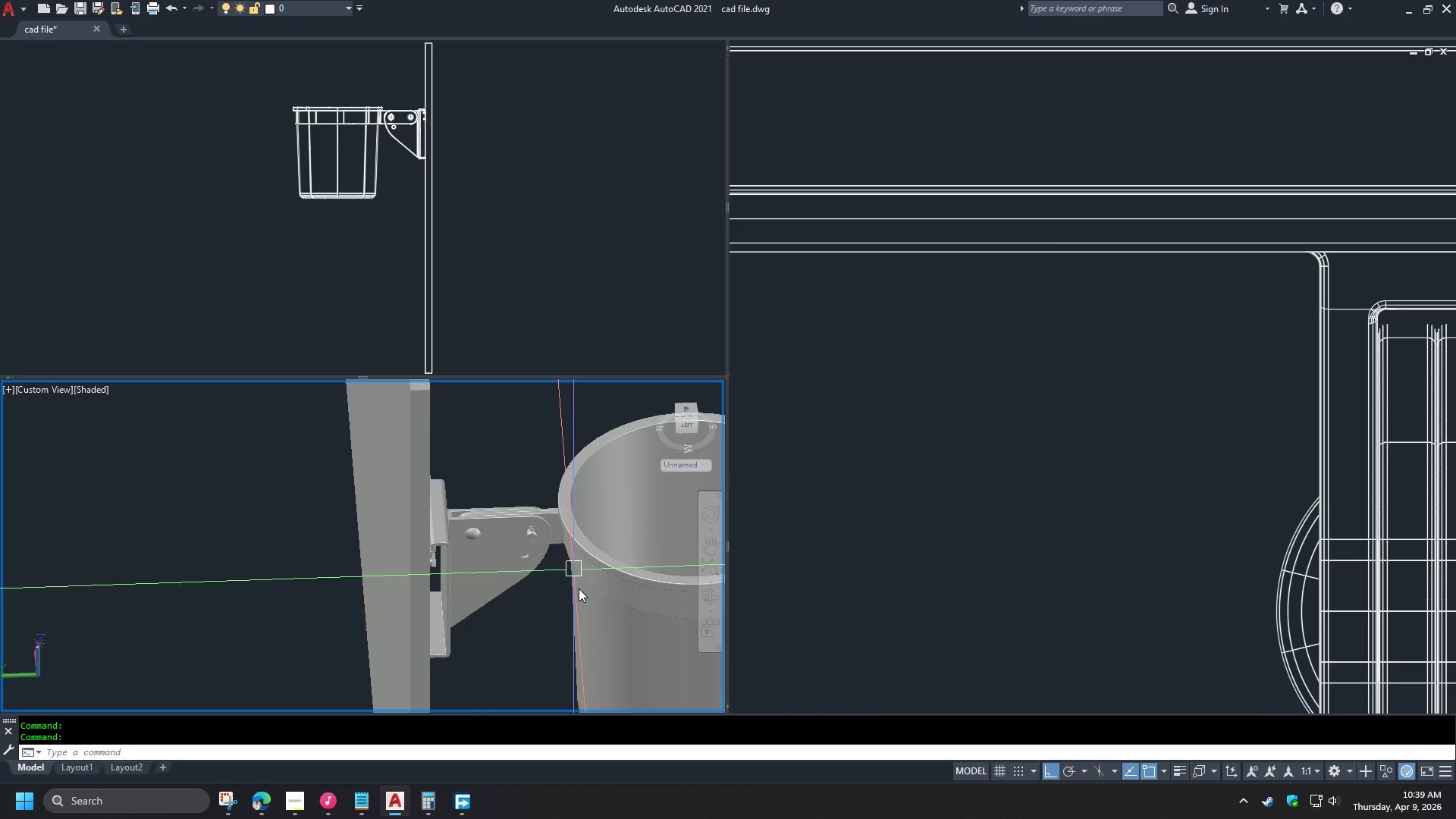 
hold_key(key=ShiftLeft, duration=13.81)
scroll: coordinate [451, 592], scroll_direction: down, amount: 4.0
 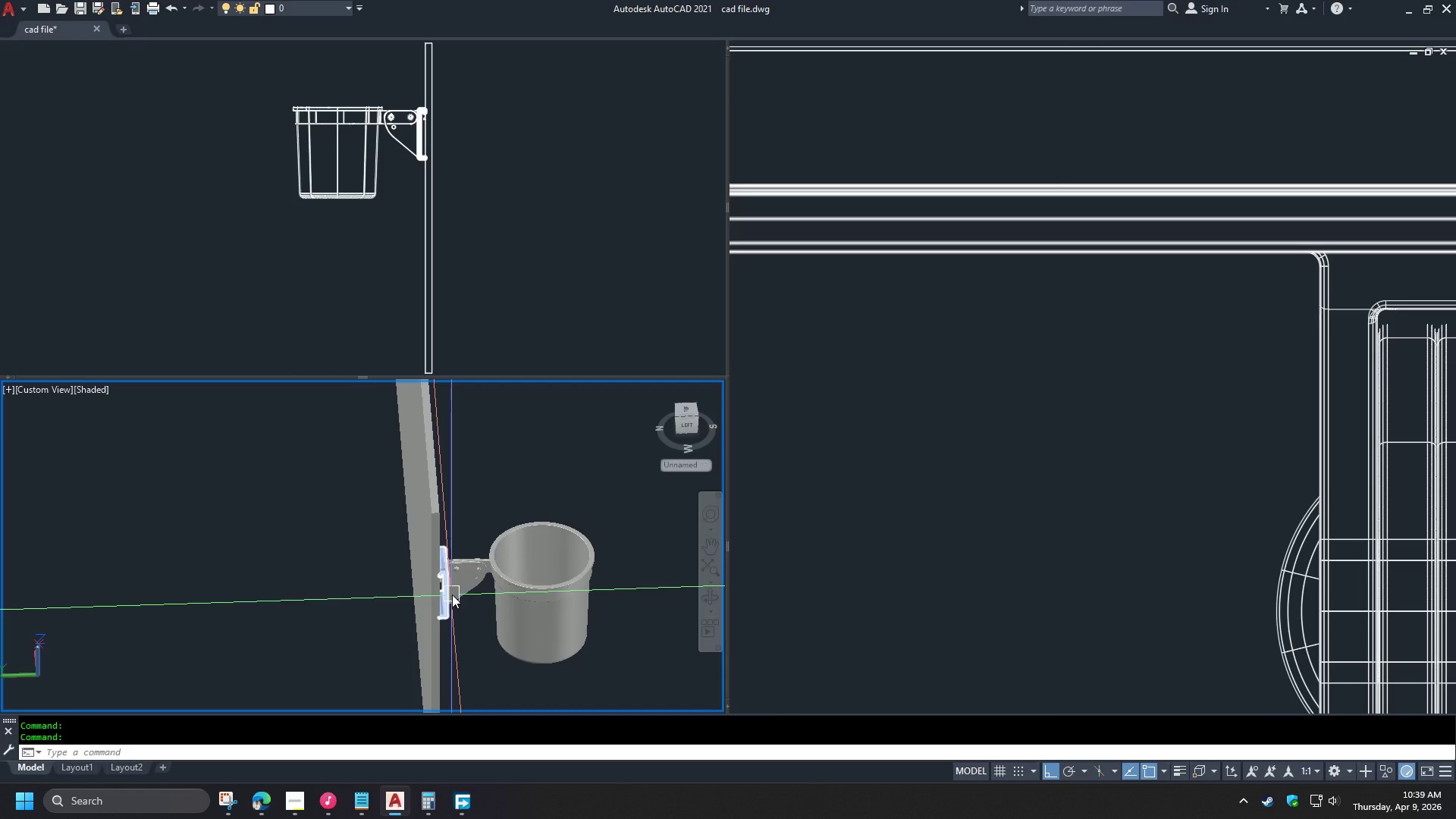 
key(Escape)
 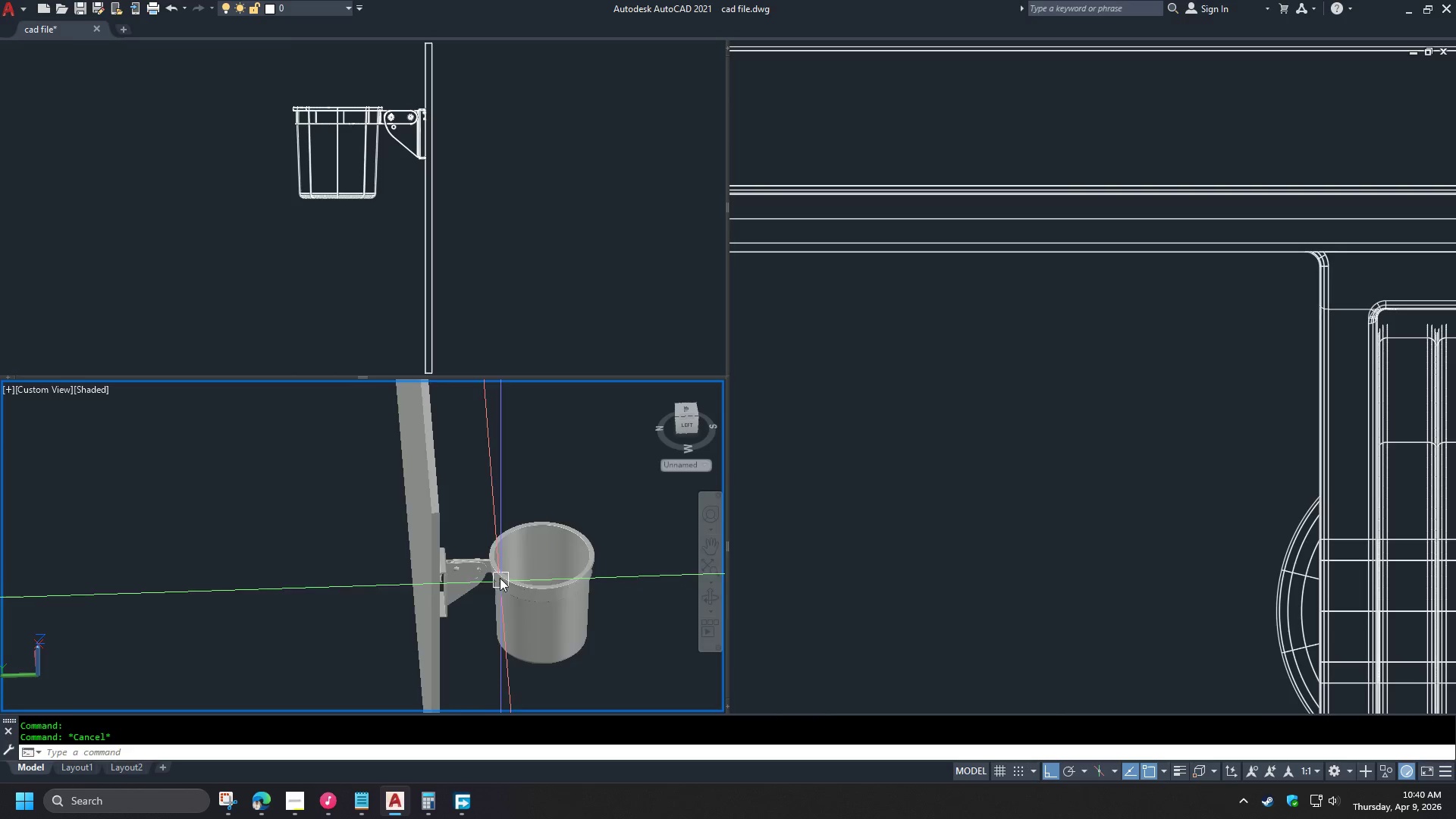 
scroll: coordinate [490, 543], scroll_direction: down, amount: 3.0
 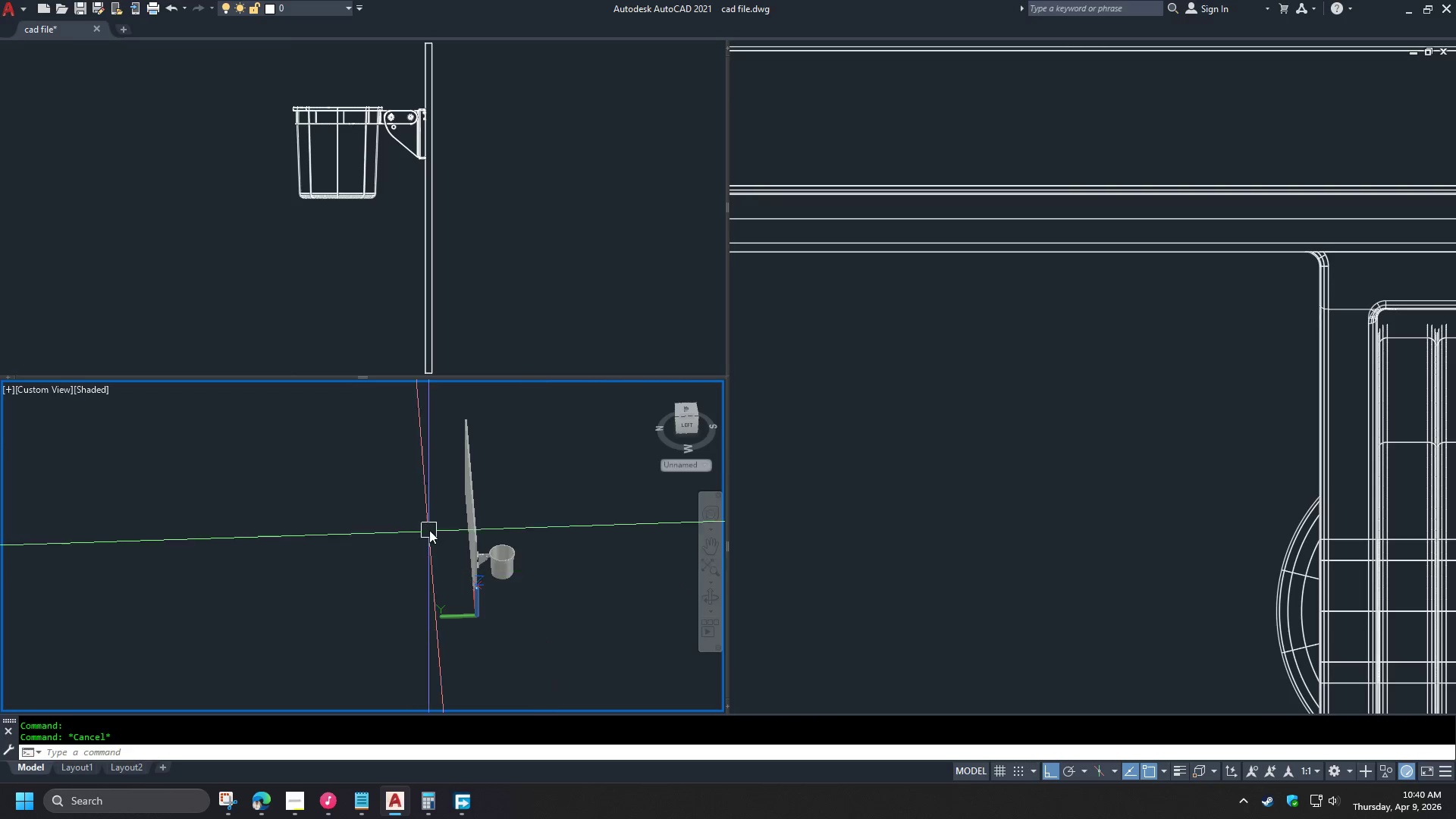 
scroll: coordinate [488, 525], scroll_direction: up, amount: 4.0
 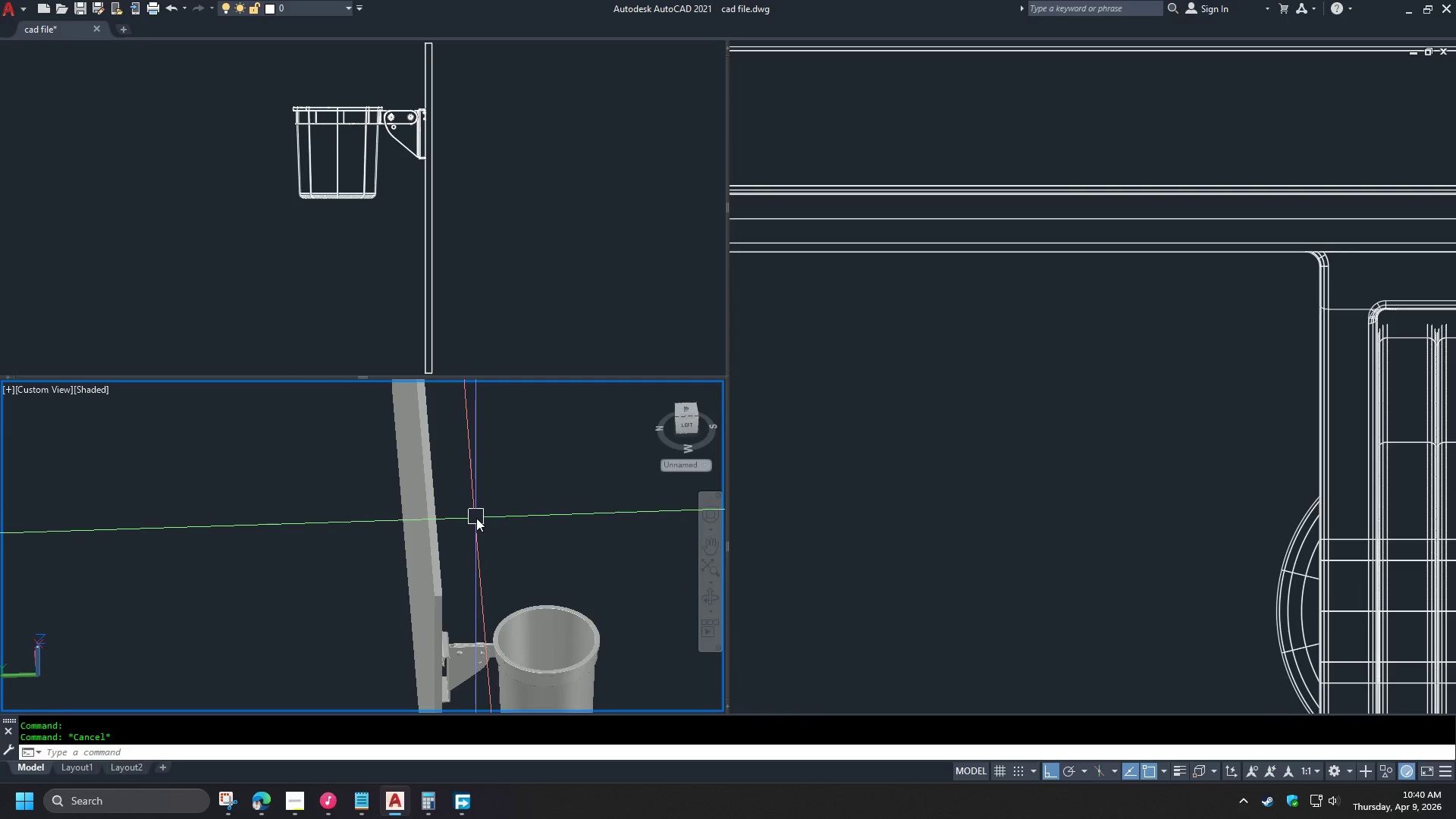 
hold_key(key=ShiftLeft, duration=1.51)
 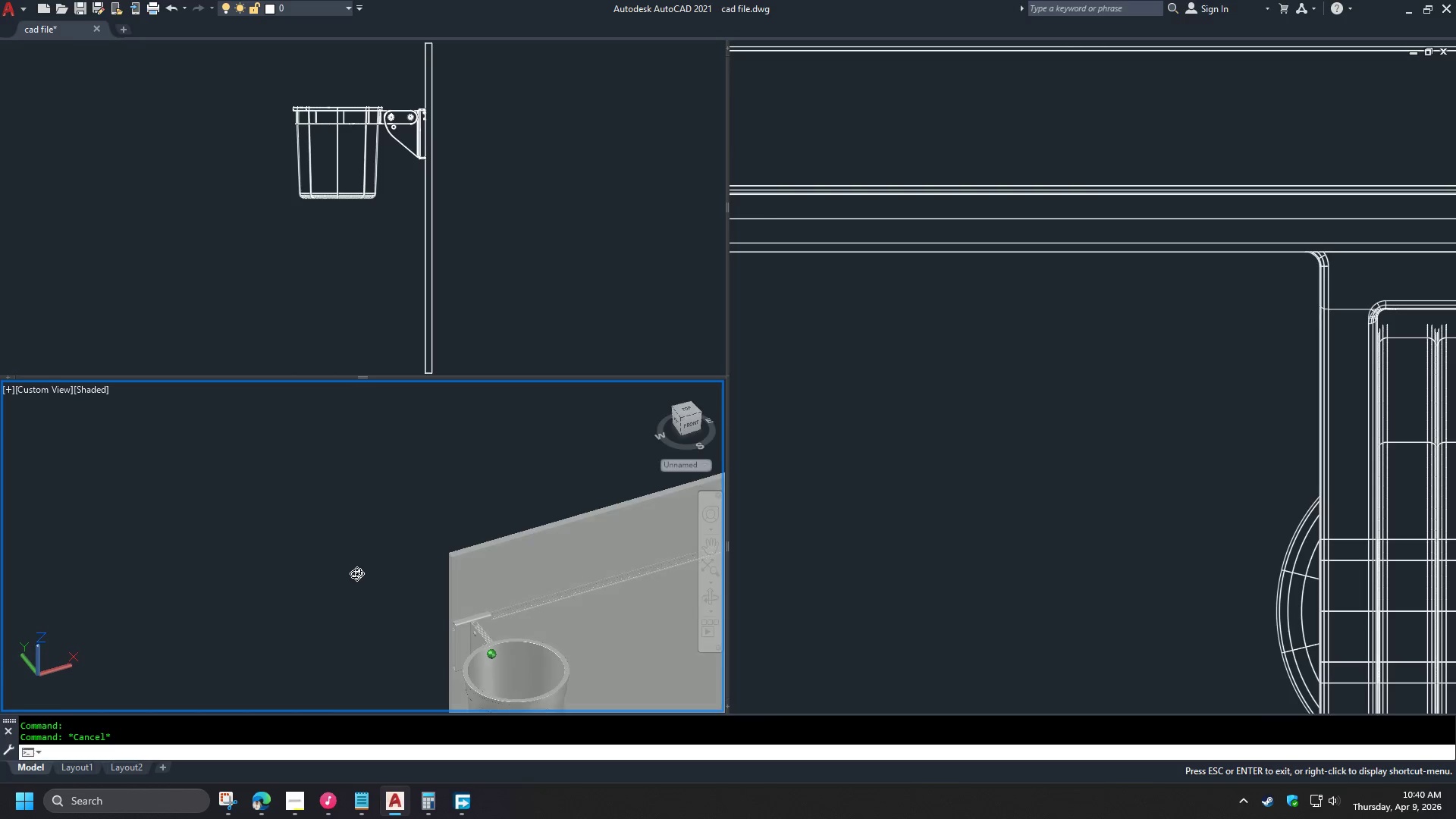 
hold_key(key=ShiftLeft, duration=0.64)
 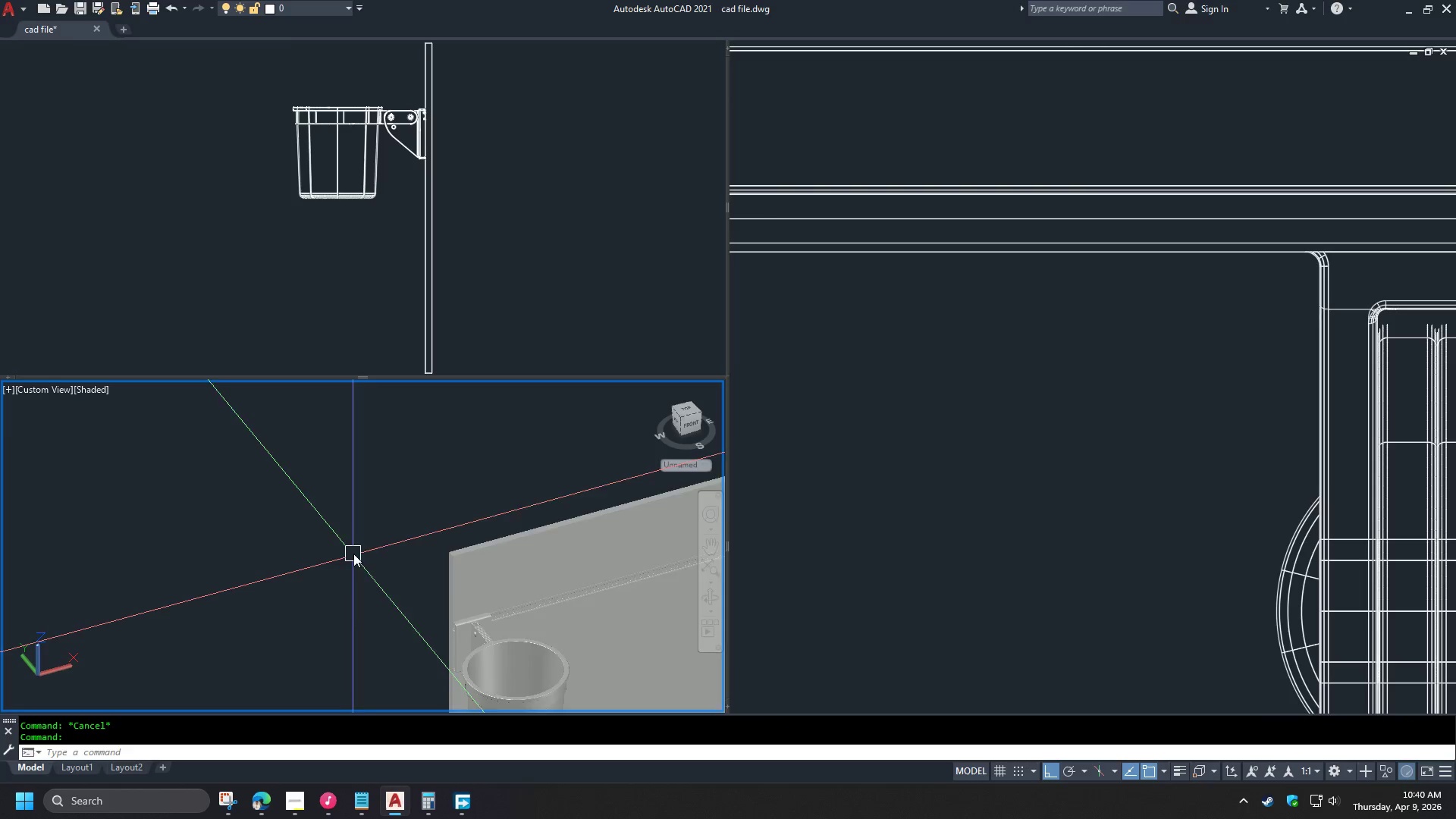 
scroll: coordinate [358, 548], scroll_direction: down, amount: 2.0
 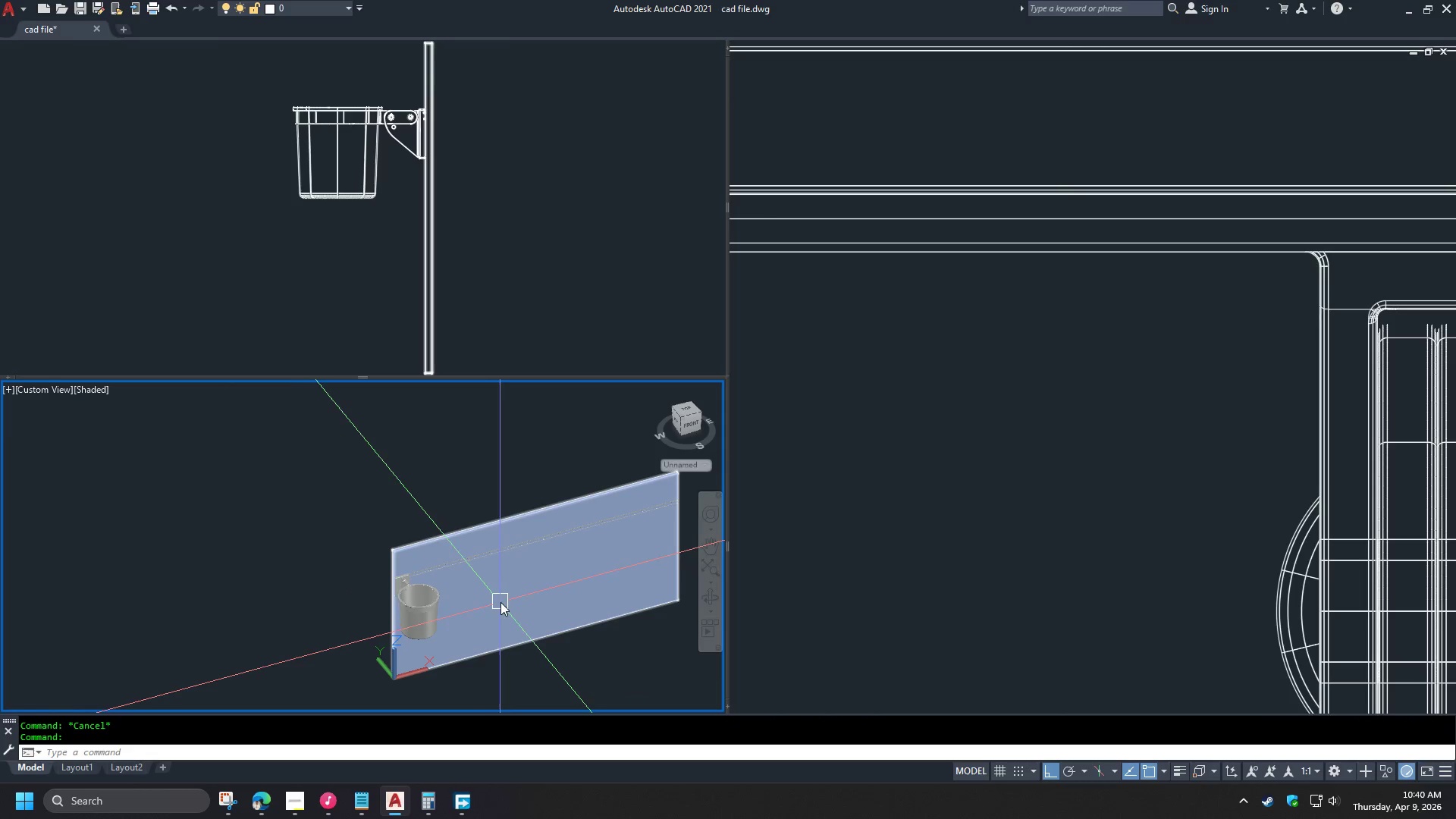 
scroll: coordinate [473, 598], scroll_direction: up, amount: 2.0
 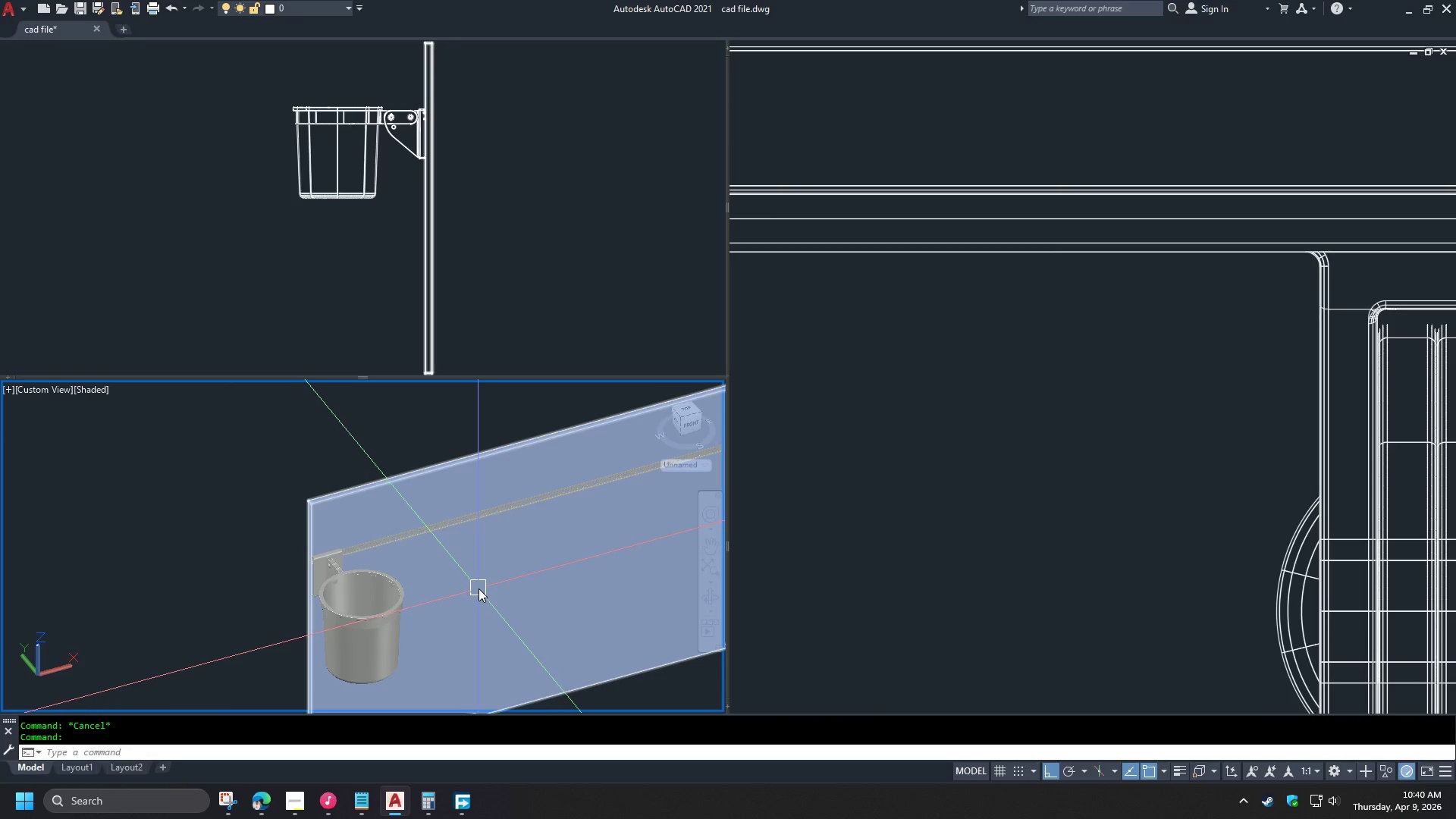 
wait(5.38)
 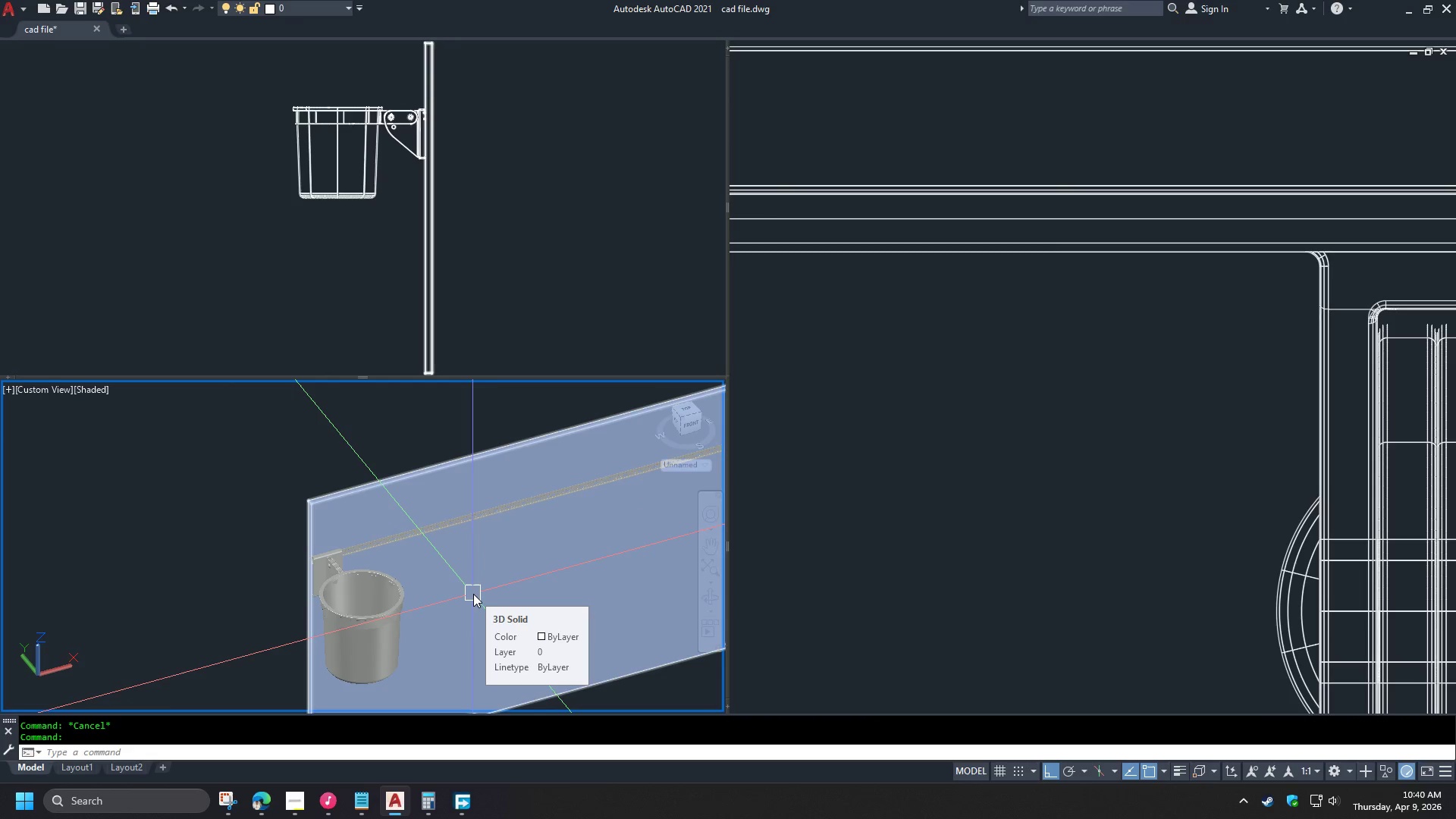 
scroll: coordinate [432, 543], scroll_direction: up, amount: 1.0
 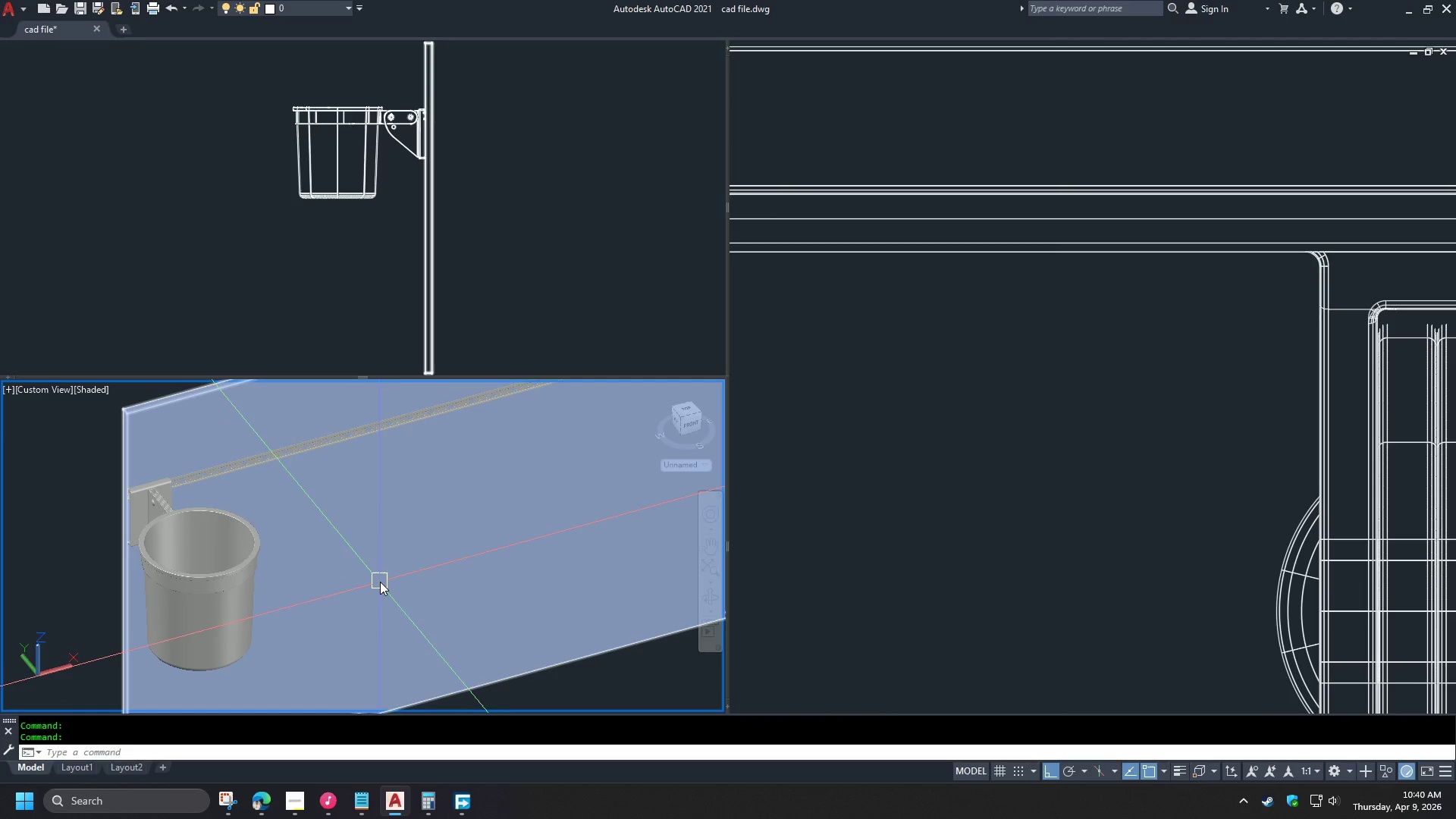 
left_click([514, 272])
 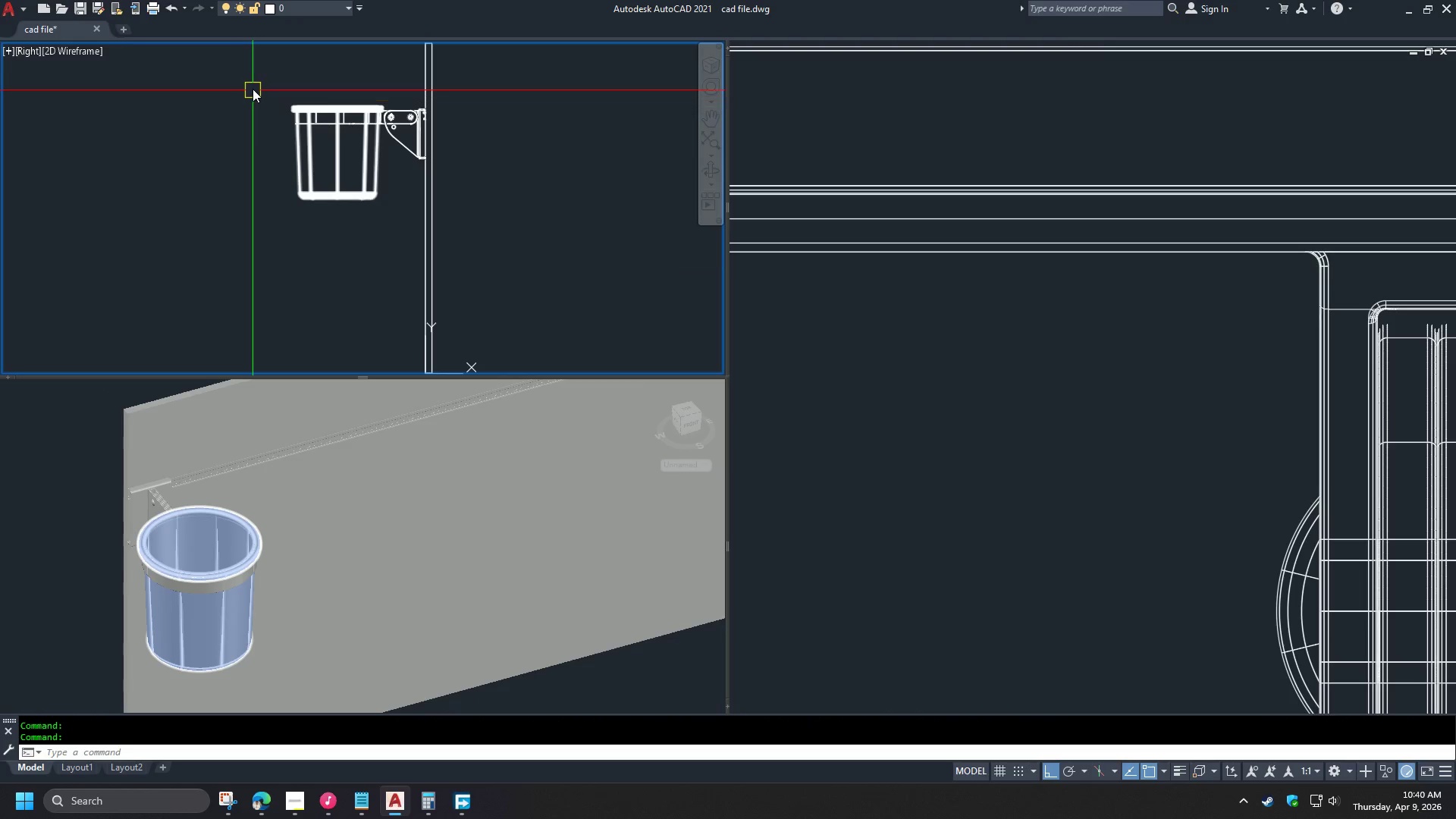 
left_click([253, 86])
 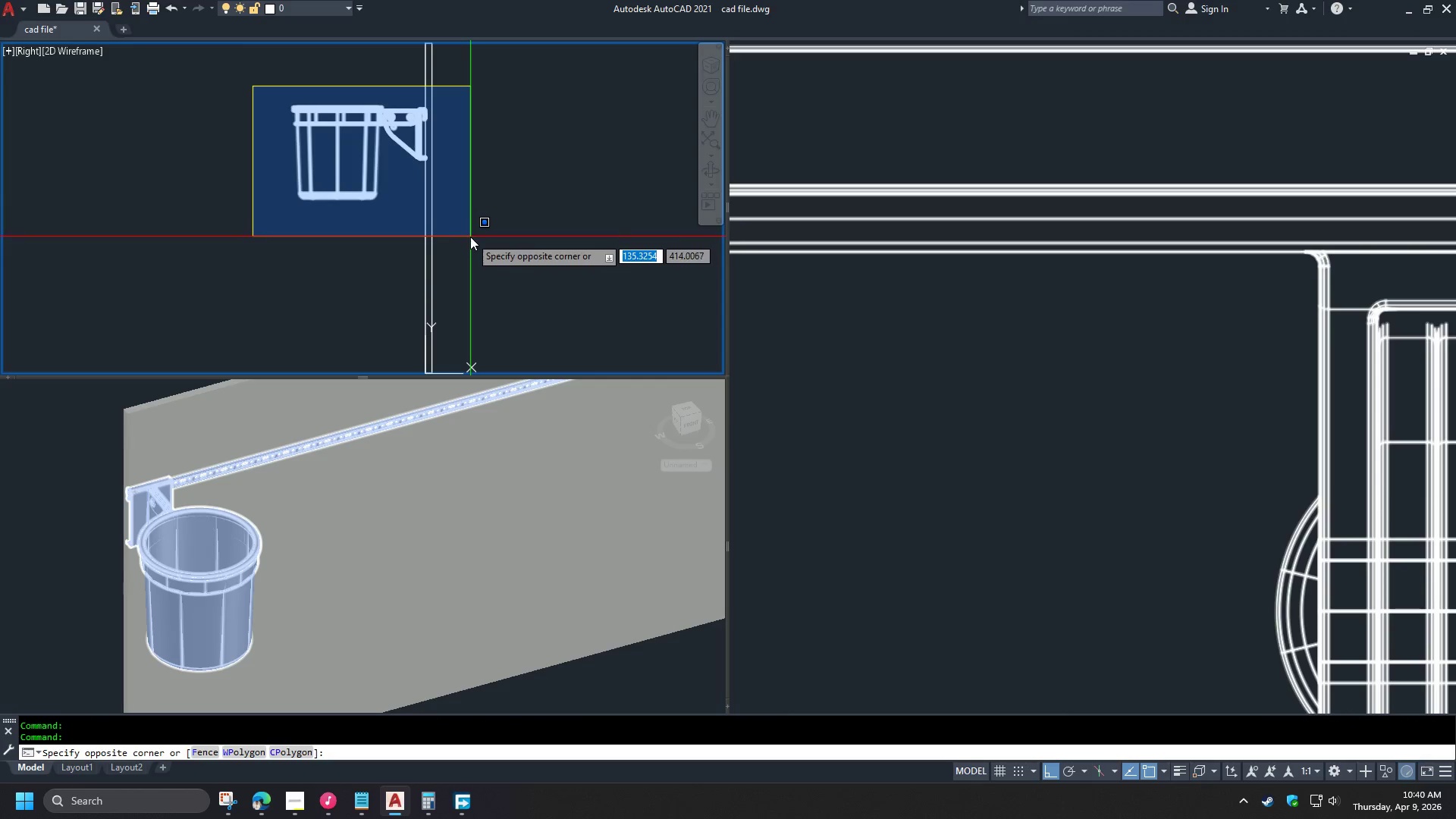 
key(Escape)
key(Escape)
type(la )
 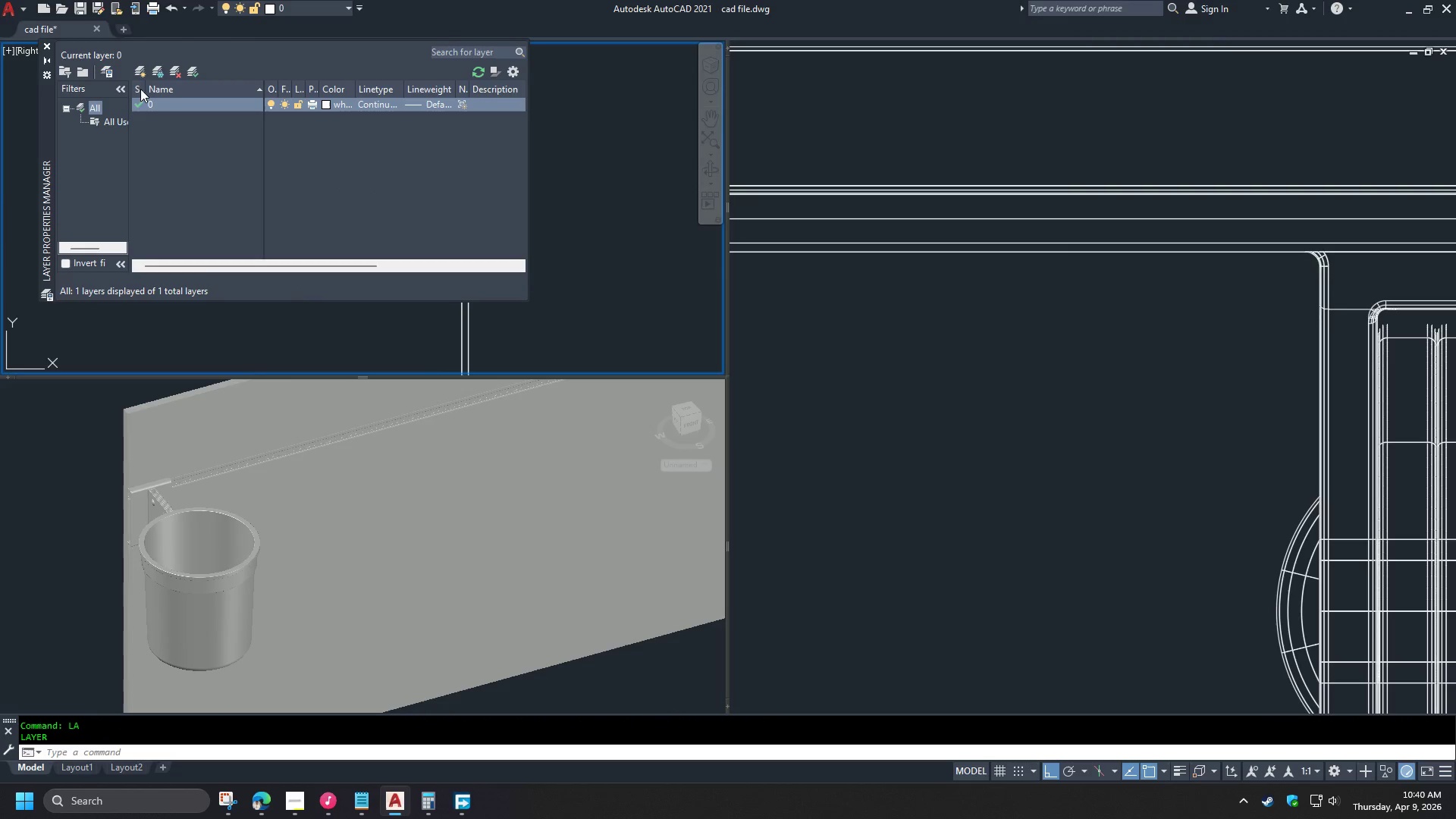 
left_click([138, 75])
 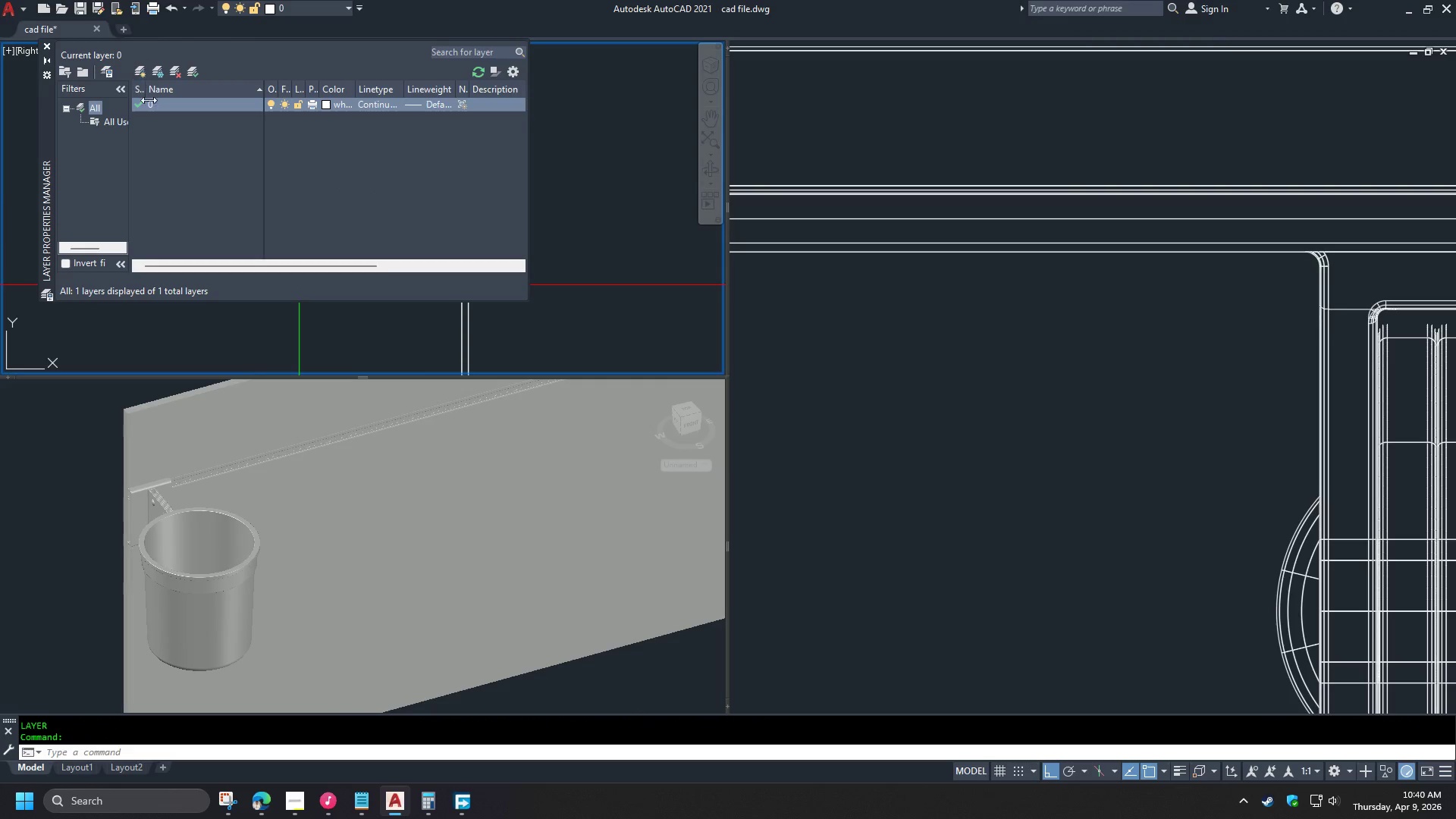 
mouse_move([174, 146])
 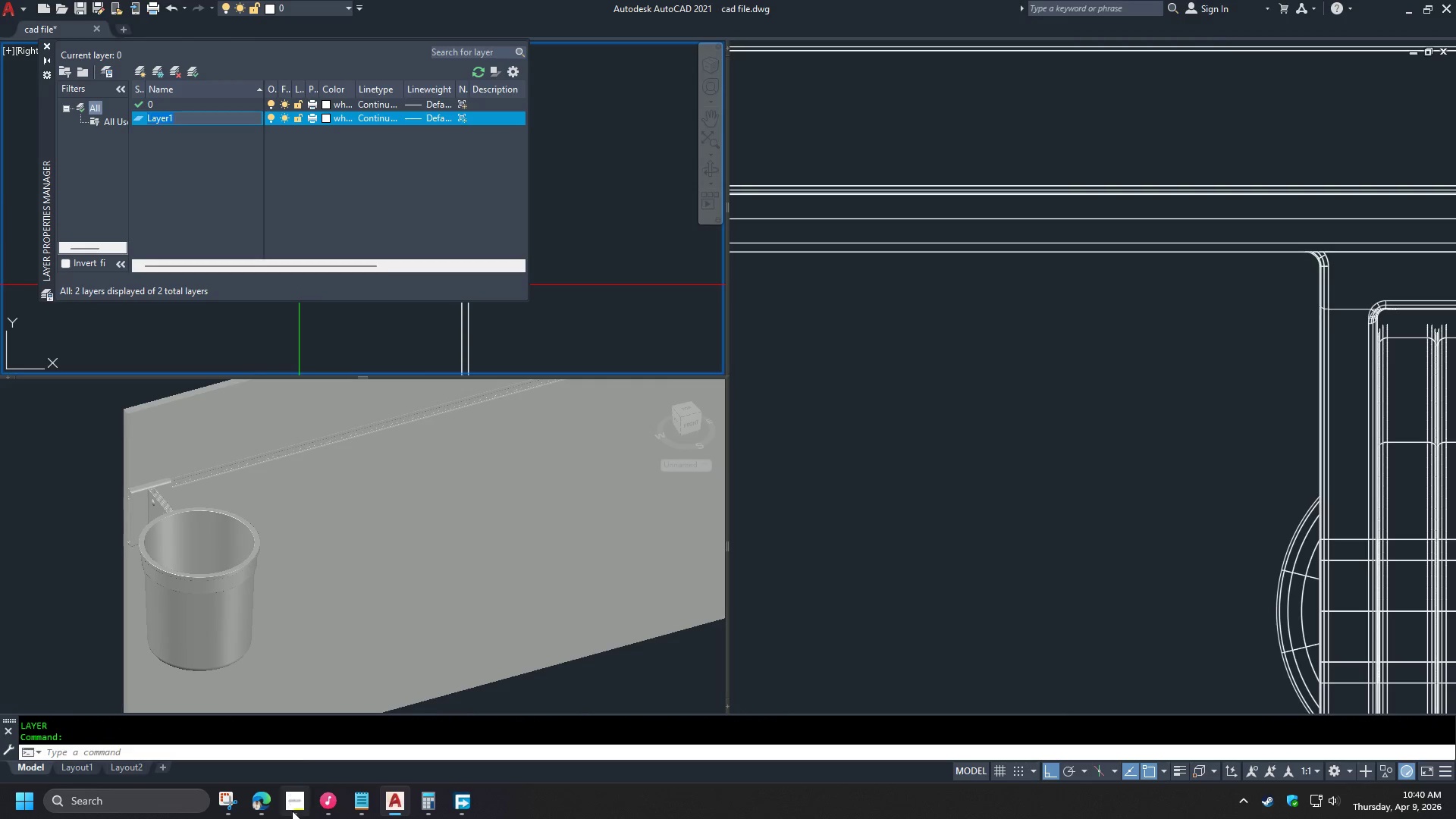 
left_click([292, 817])